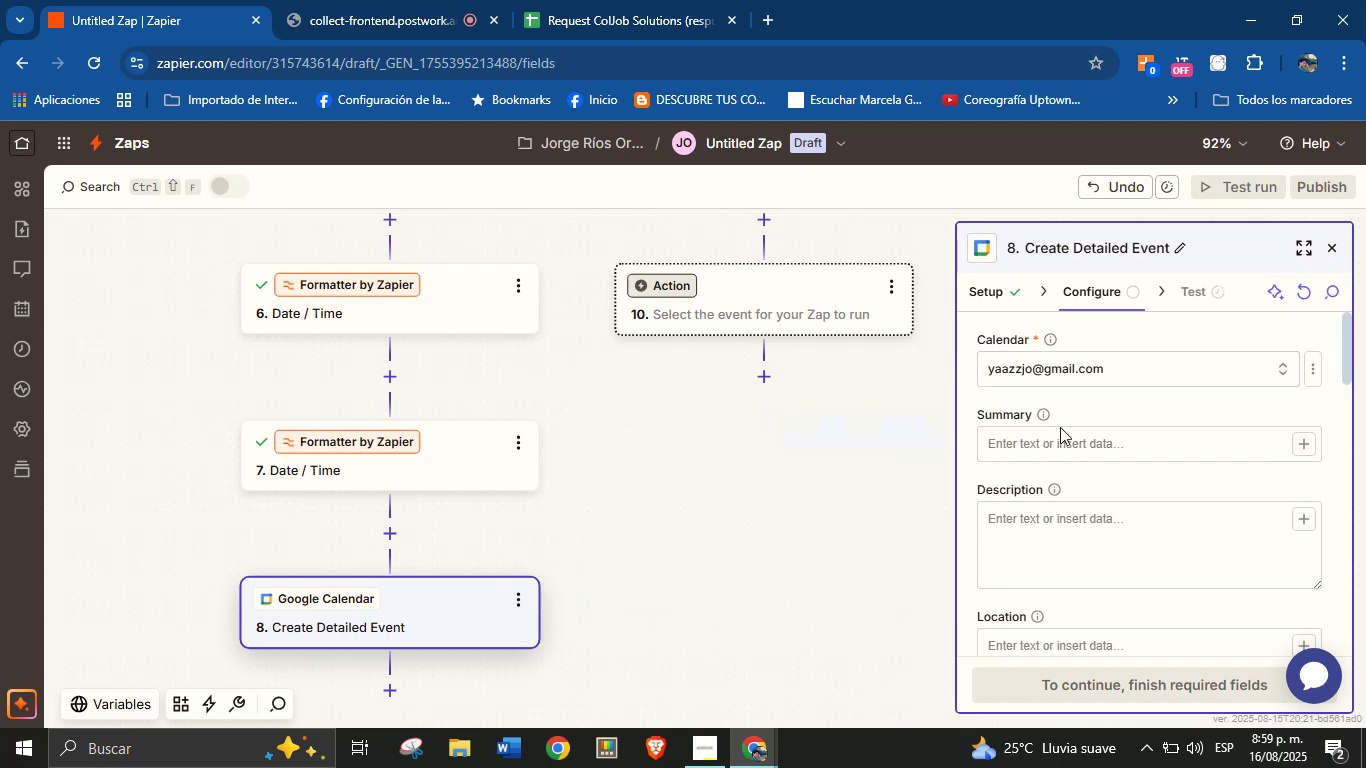 
left_click([1064, 444])
 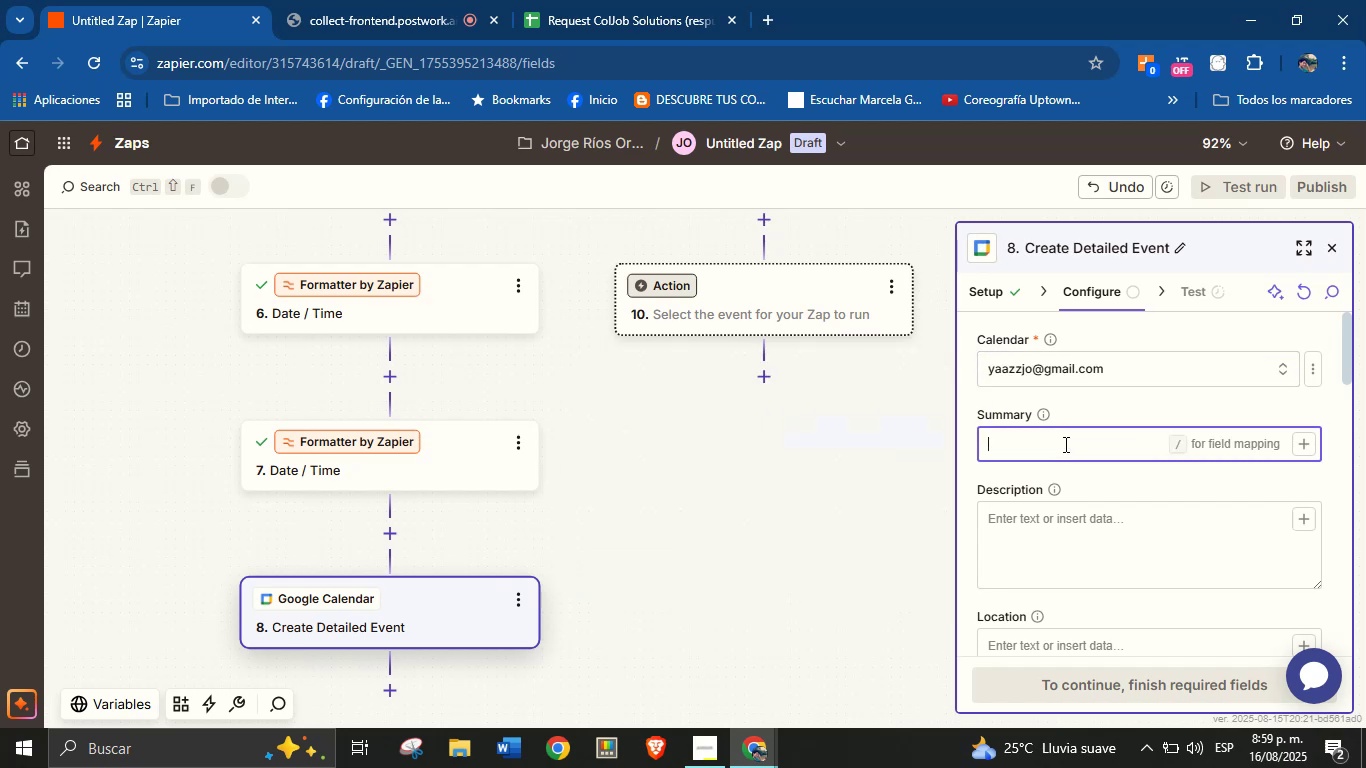 
type(New service request f)
key(Backspace)
type(type)
 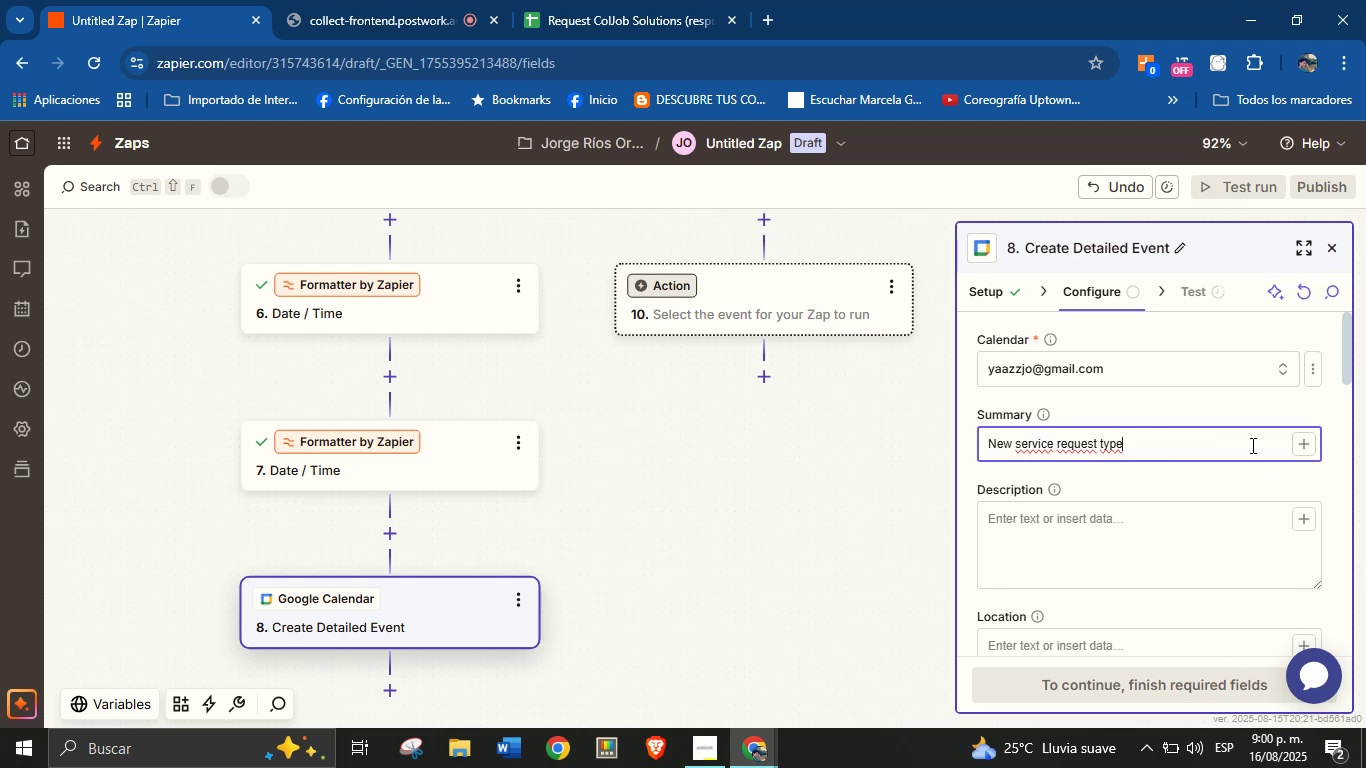 
key(Space)
 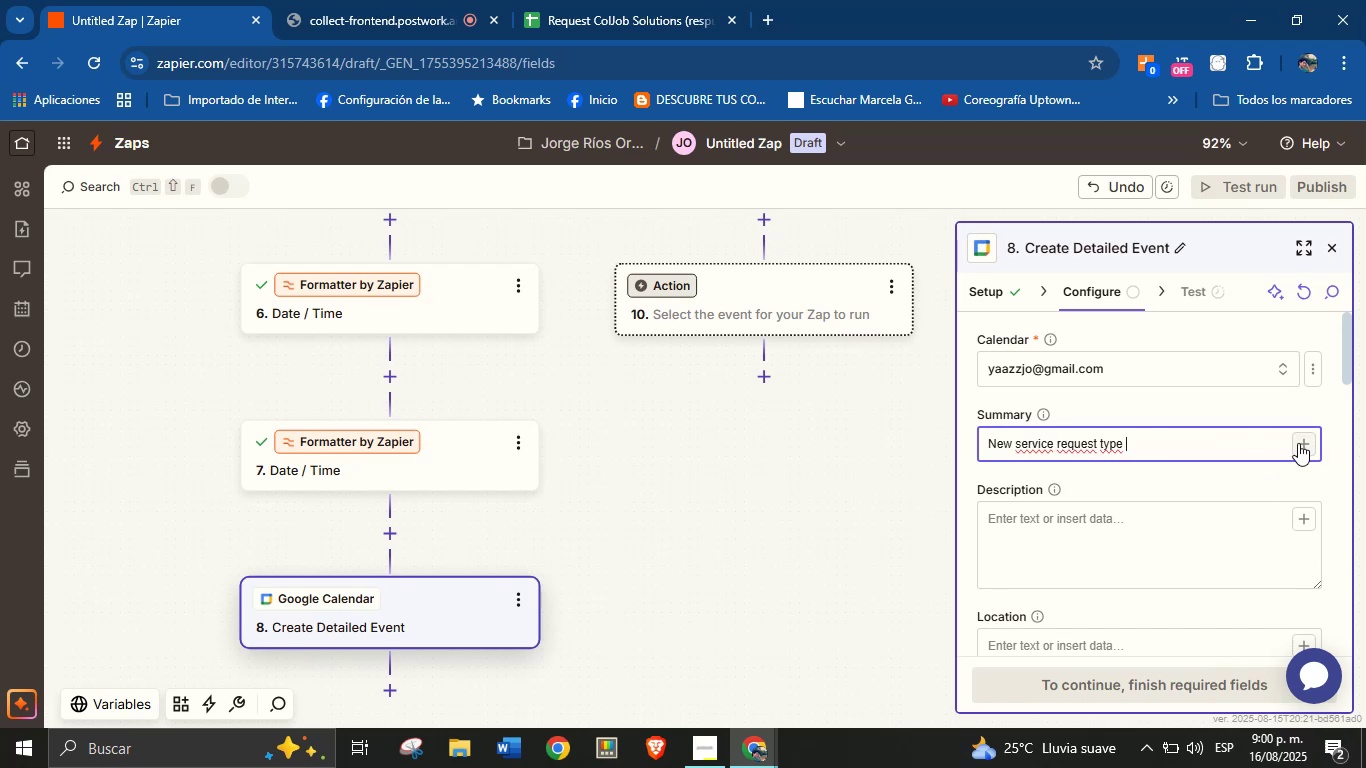 
left_click([1301, 443])
 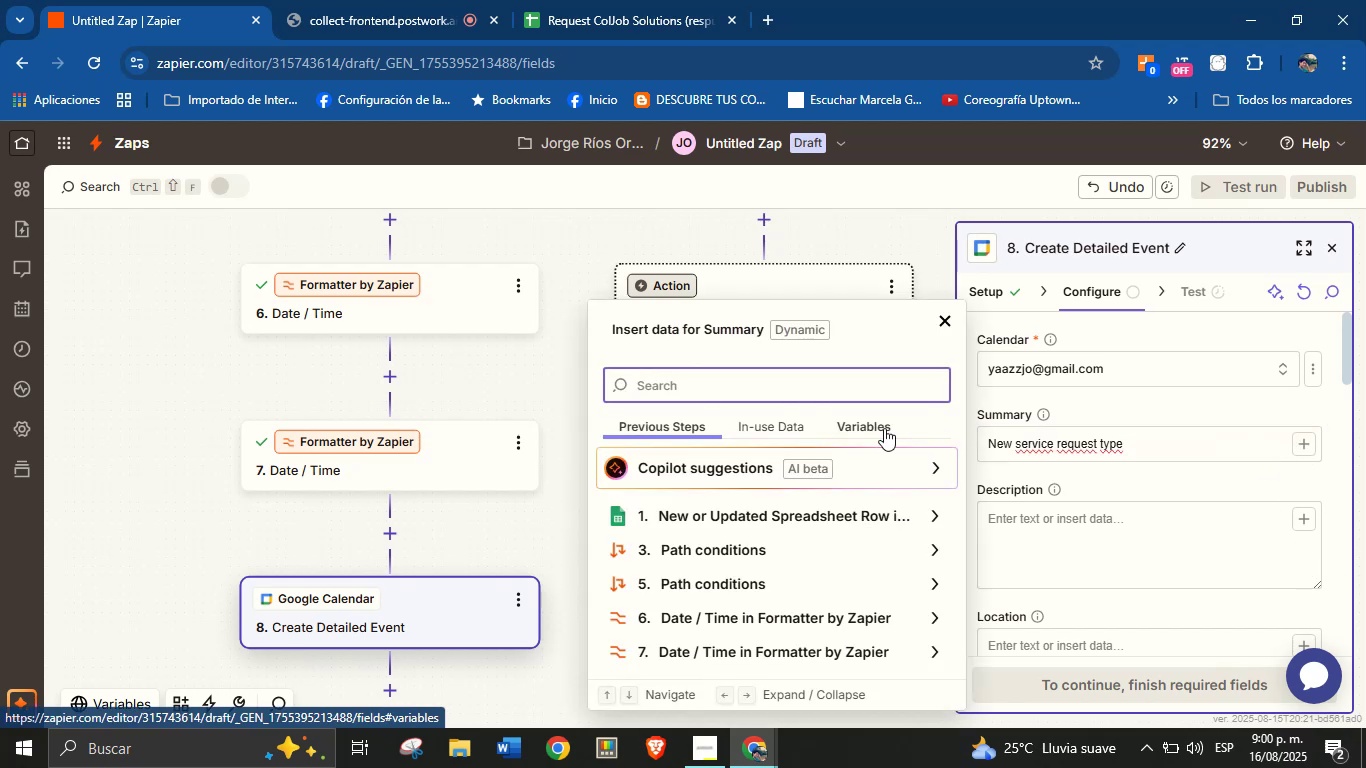 
type(typ)
 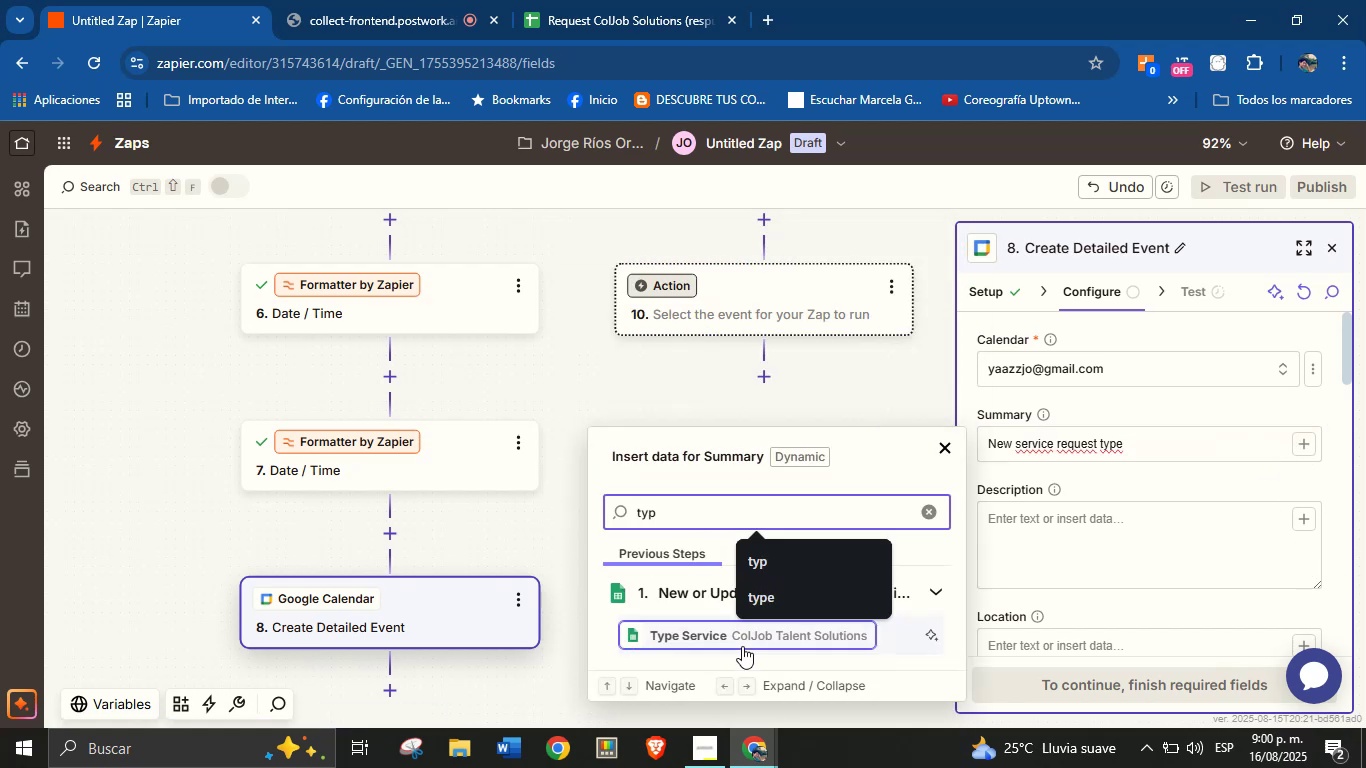 
left_click([739, 636])
 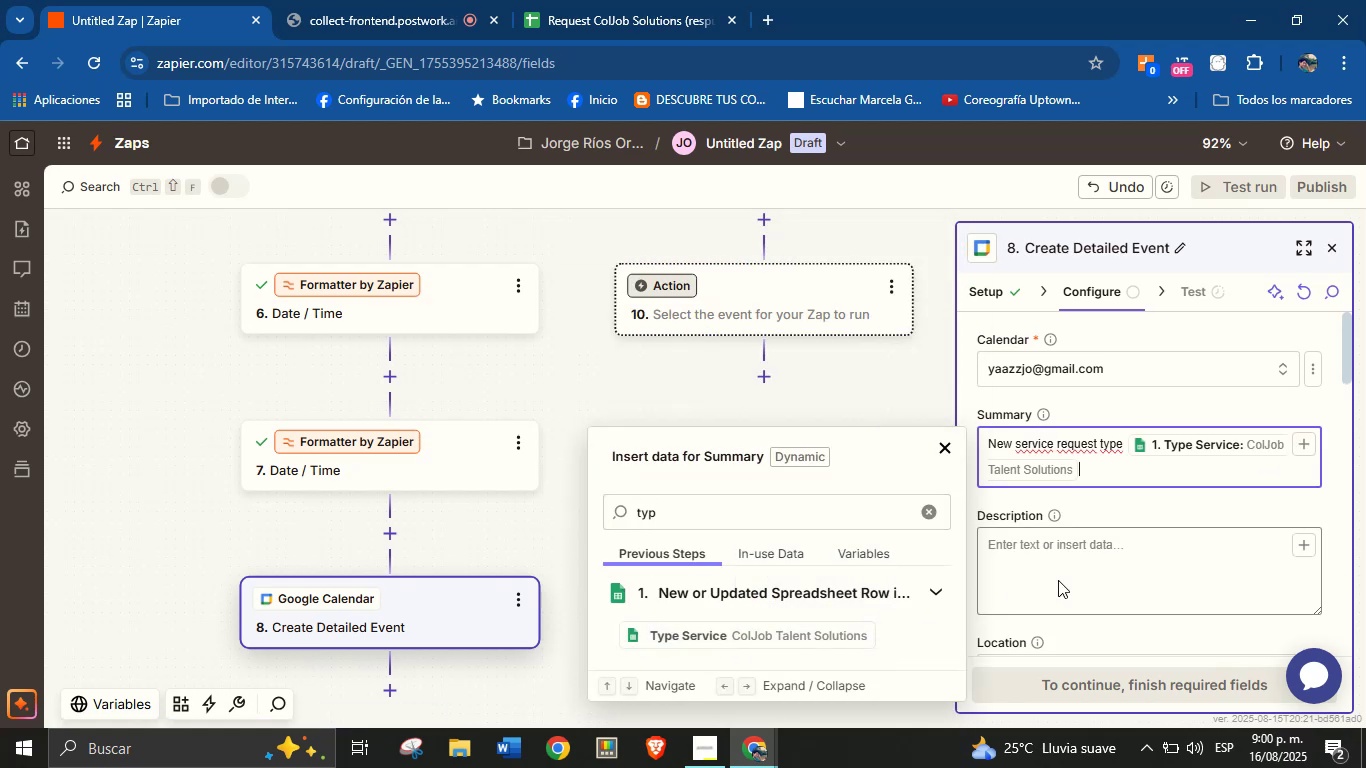 
left_click([1082, 564])
 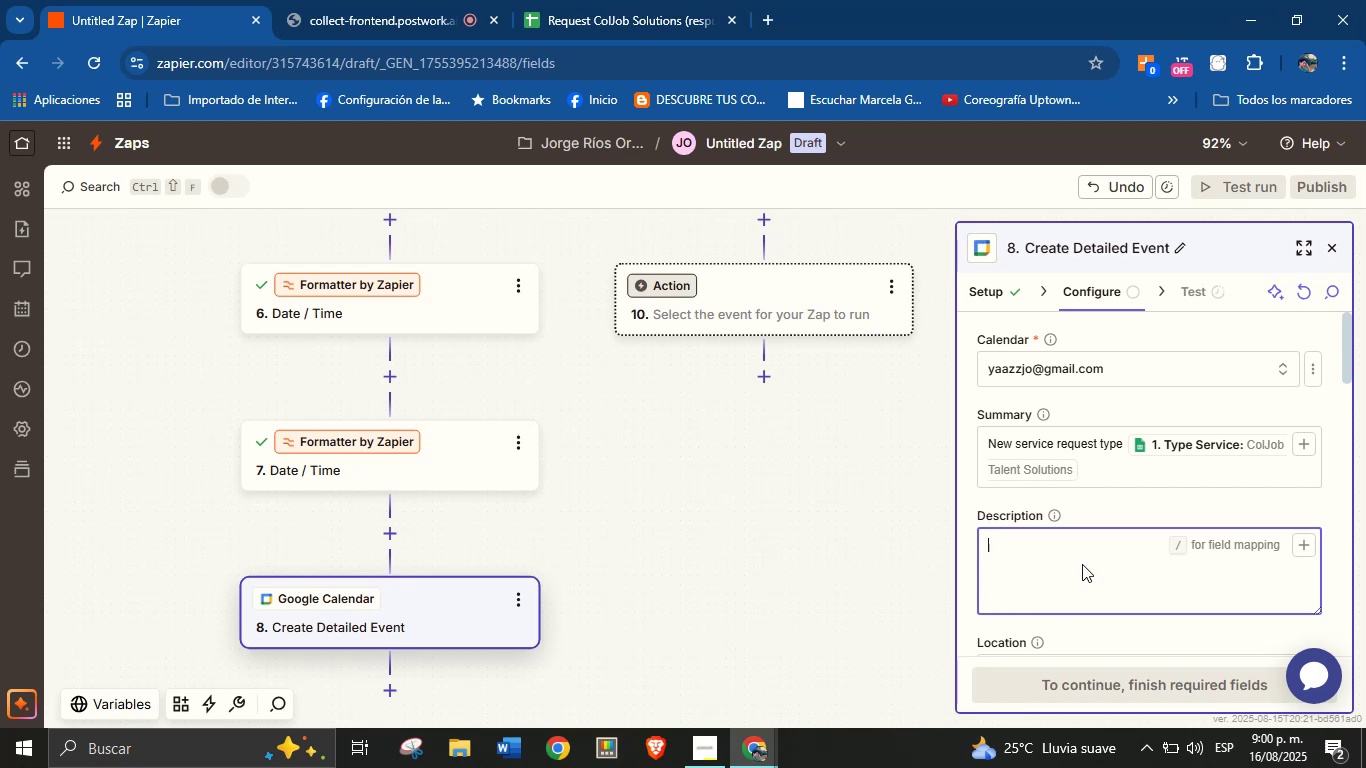 
type(Client[s name> )
 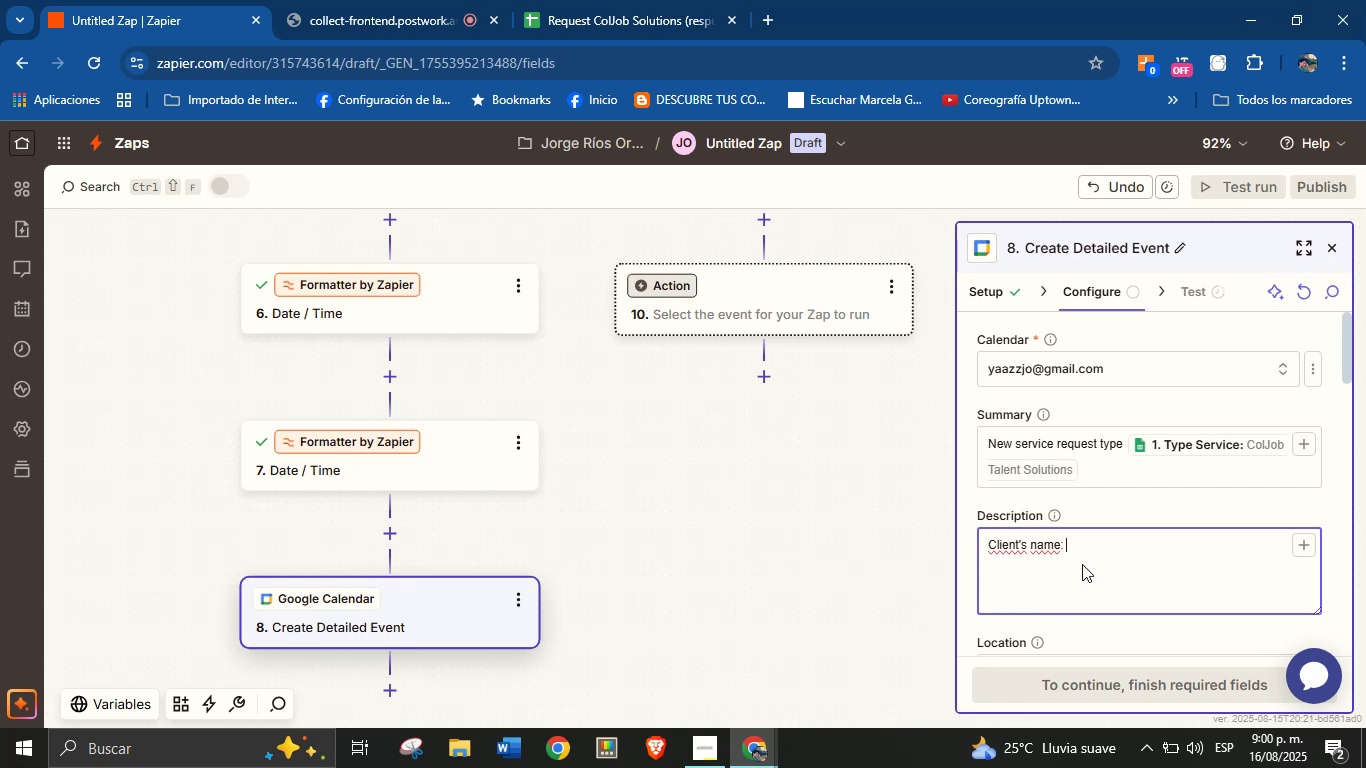 
left_click([1302, 541])
 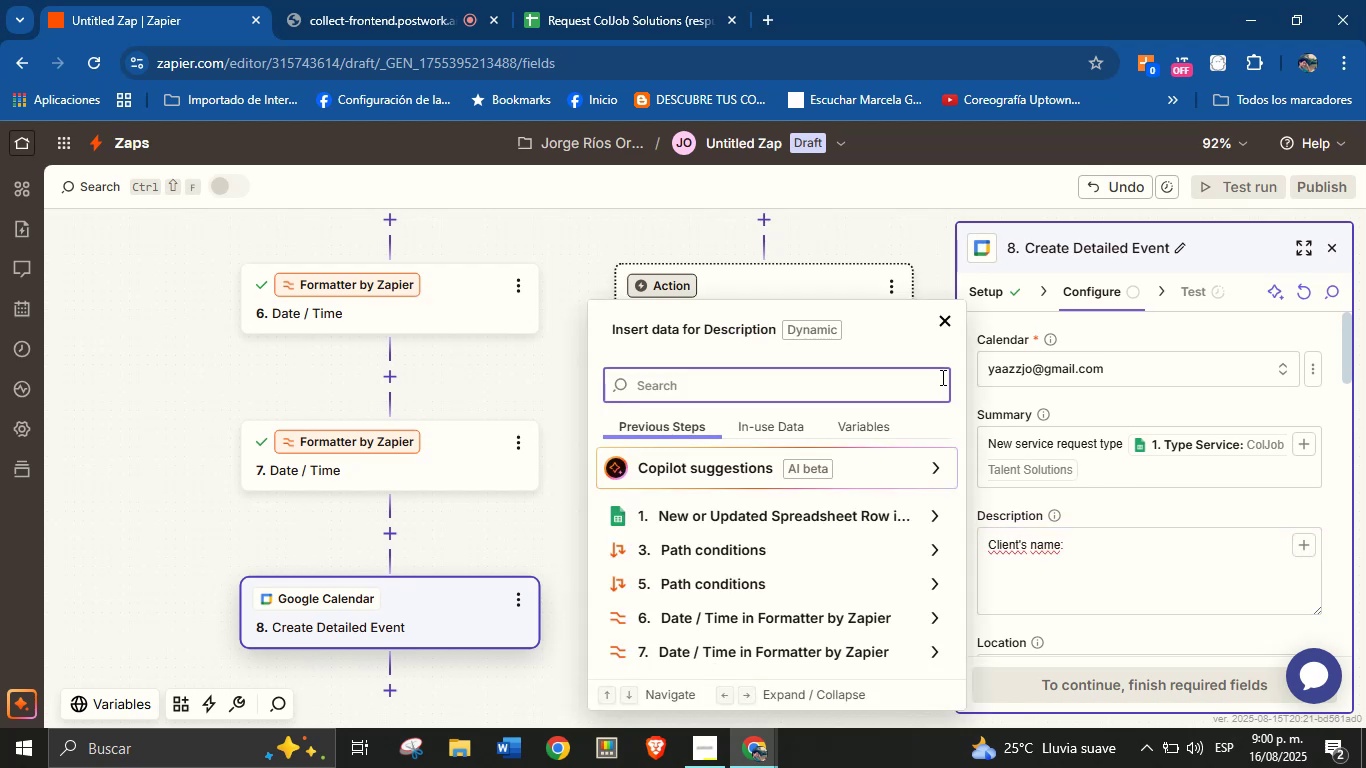 
type(name)
 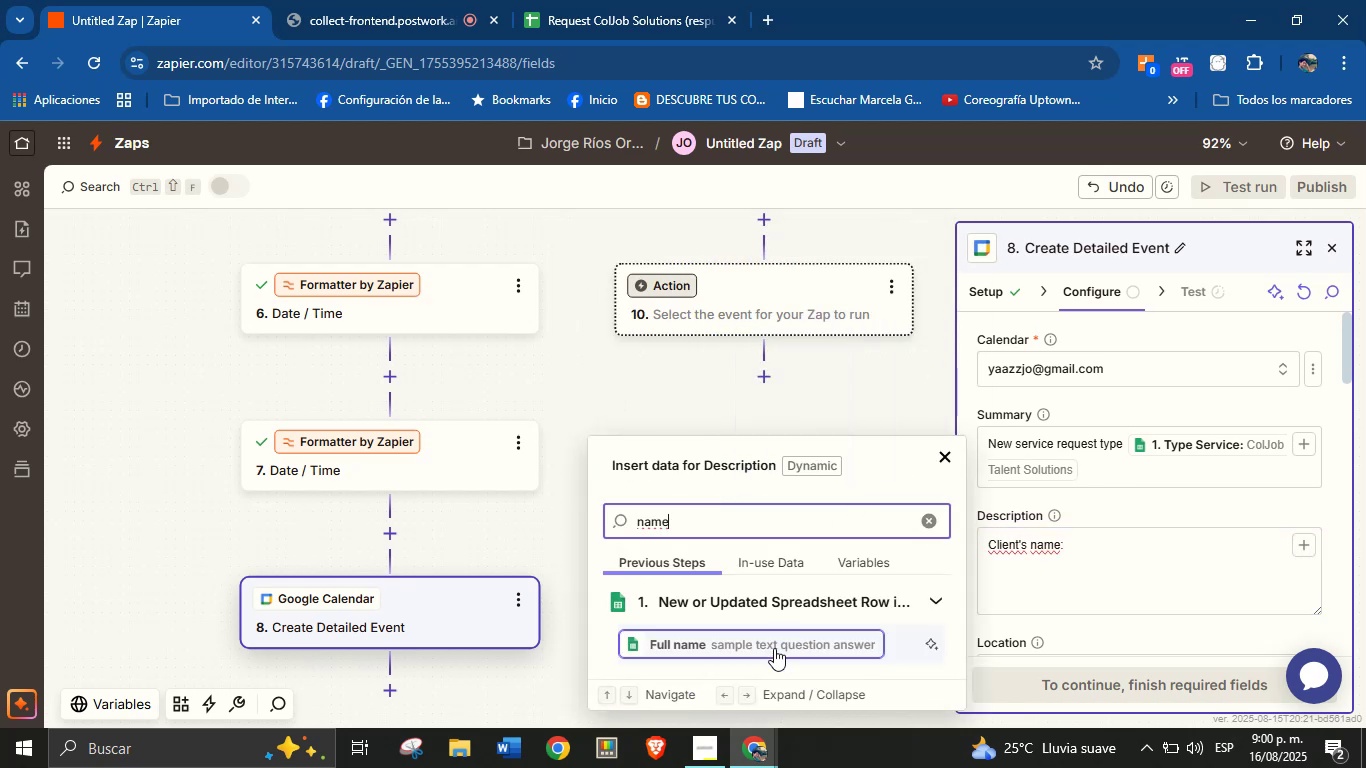 
left_click([781, 648])
 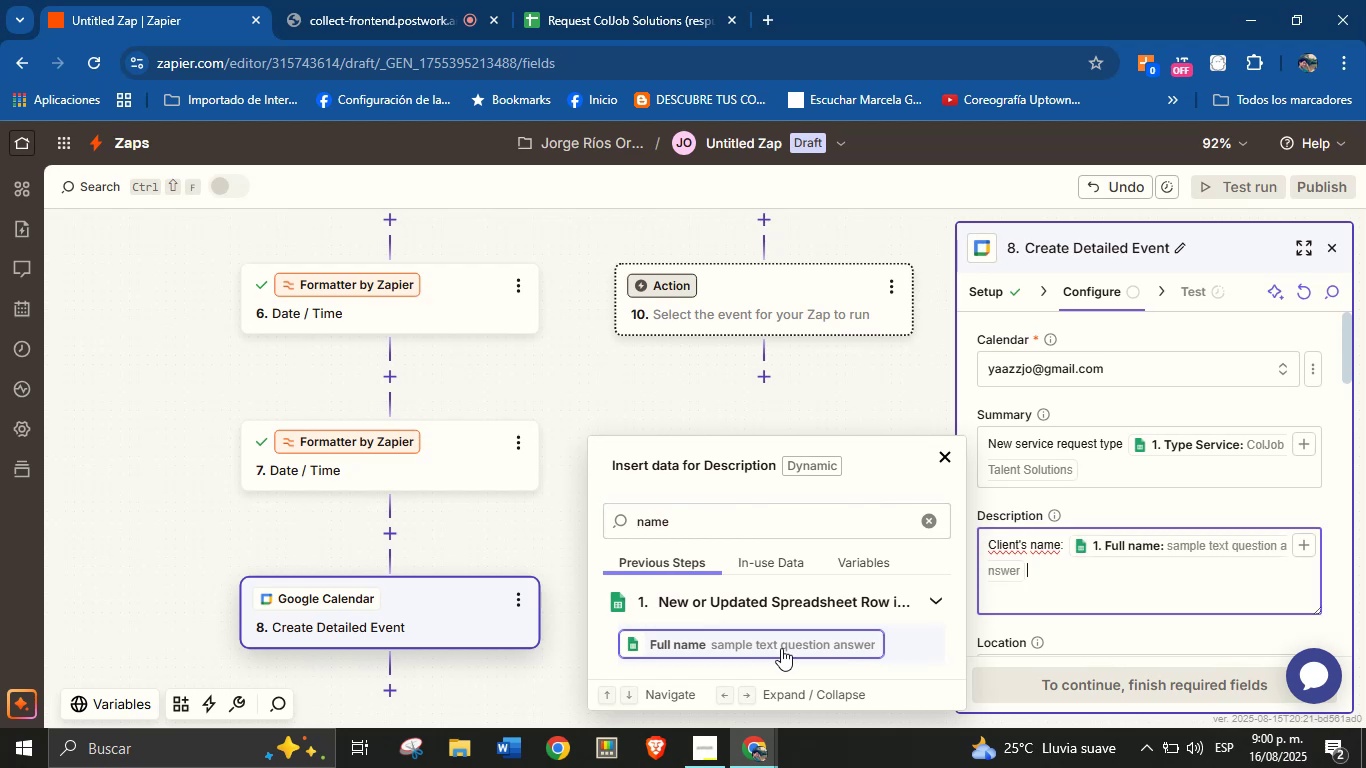 
key(Enter)
 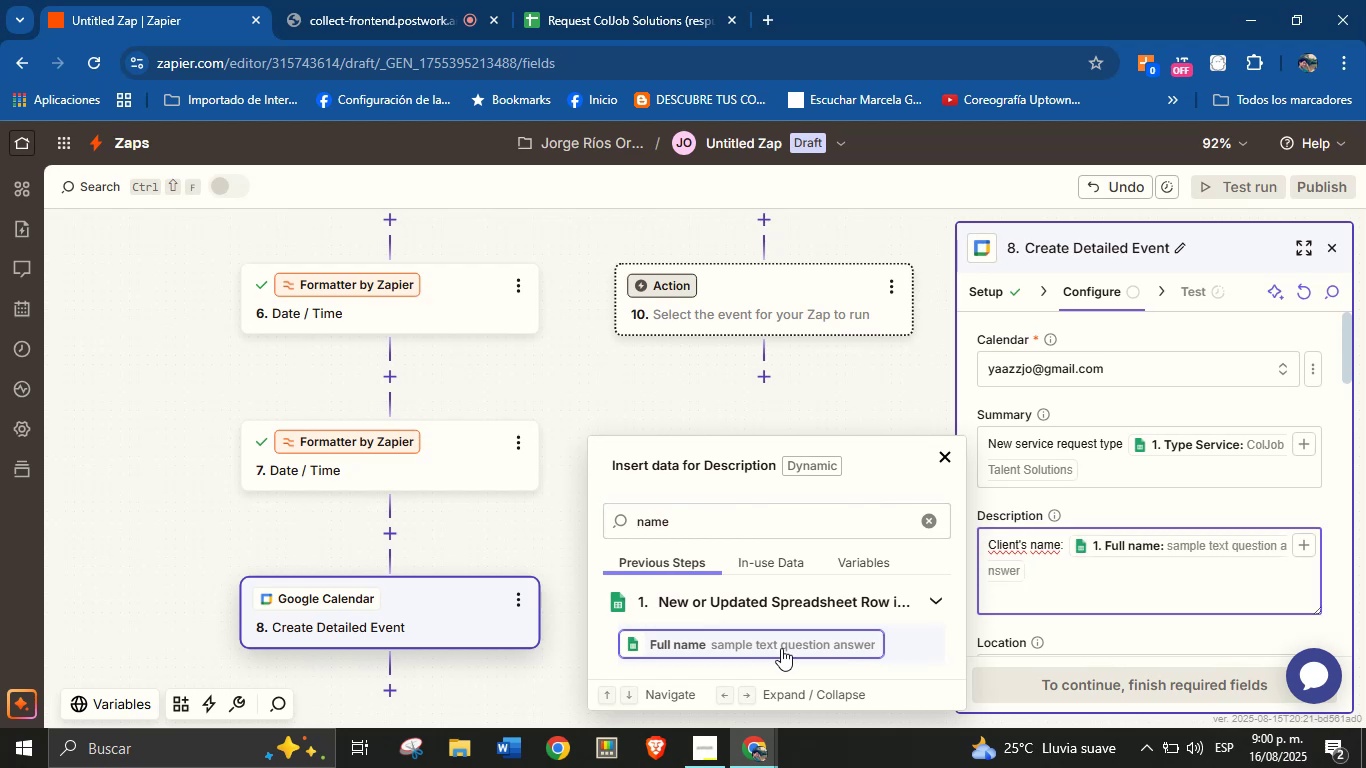 
type(Email> )
 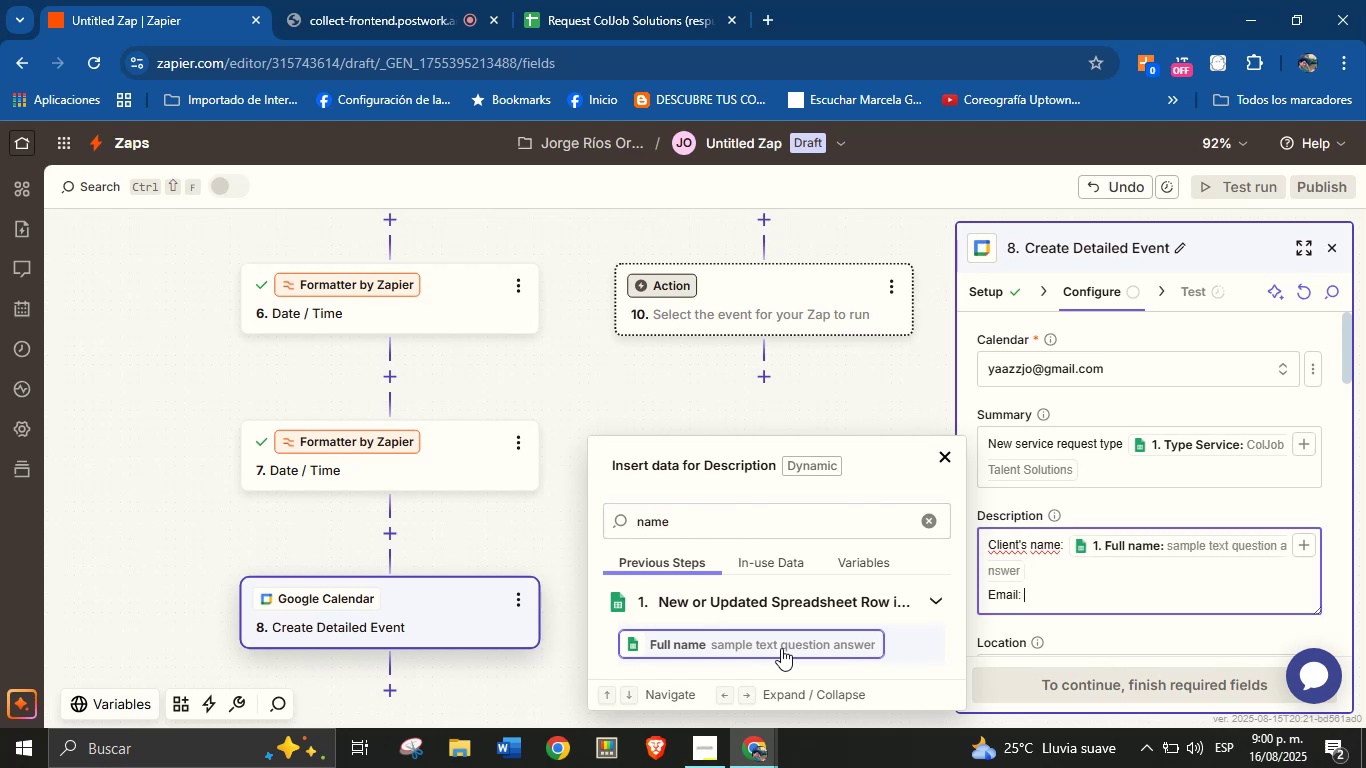 
double_click([744, 517])
 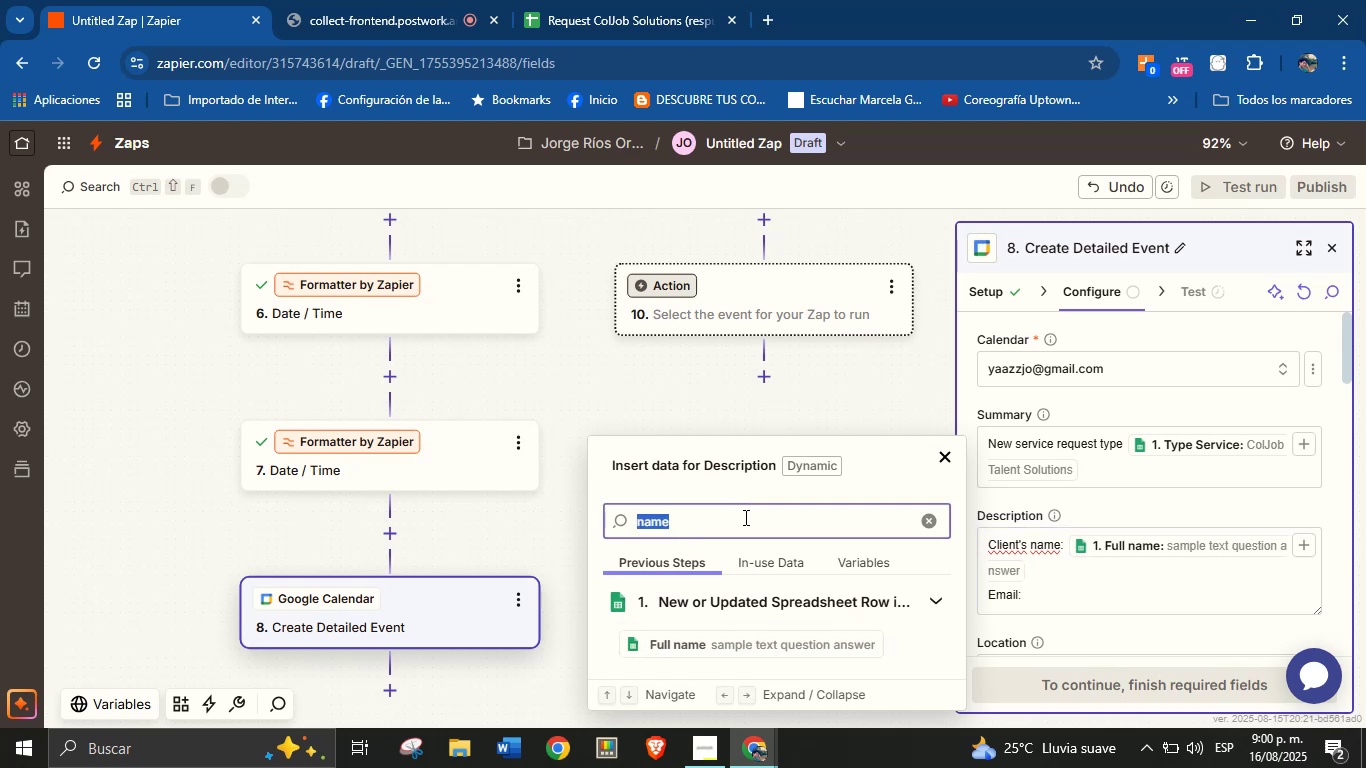 
type(em)
 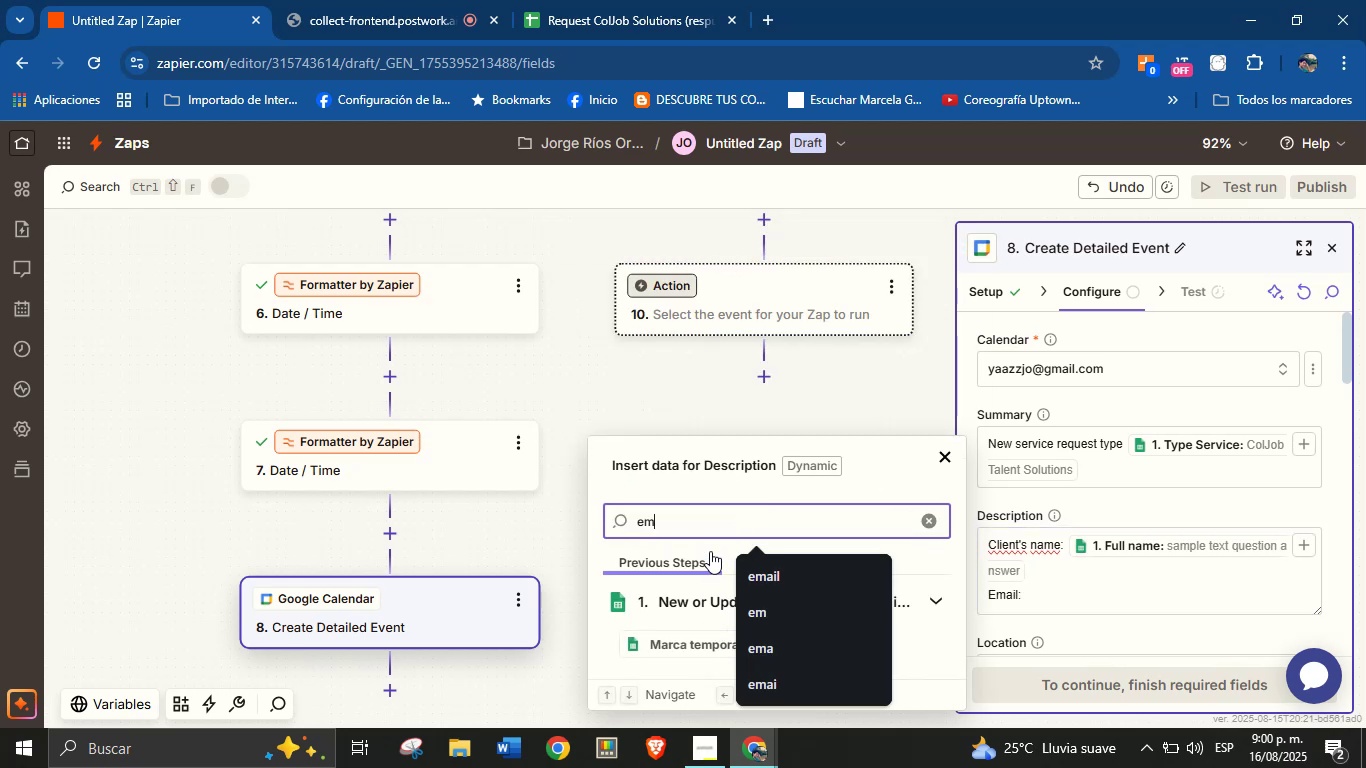 
double_click([713, 521])
 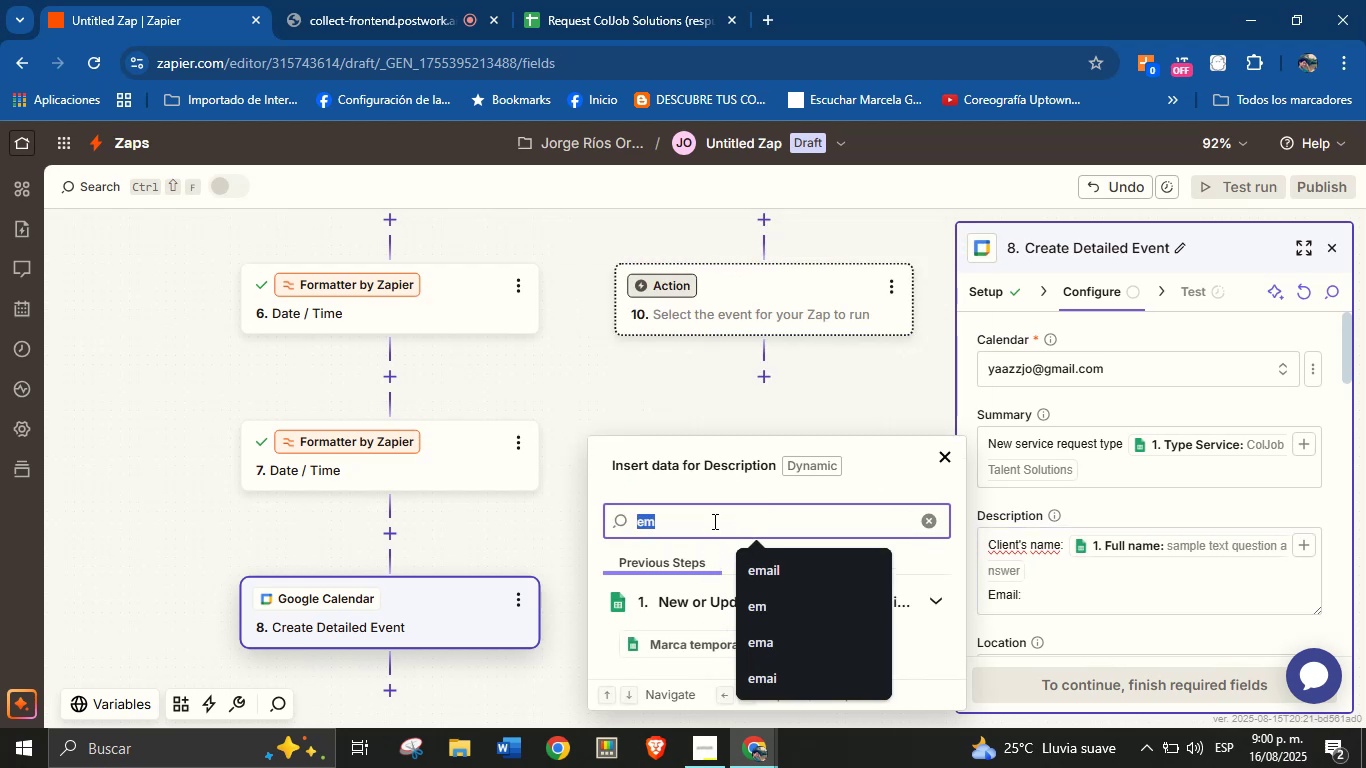 
type(cor)
 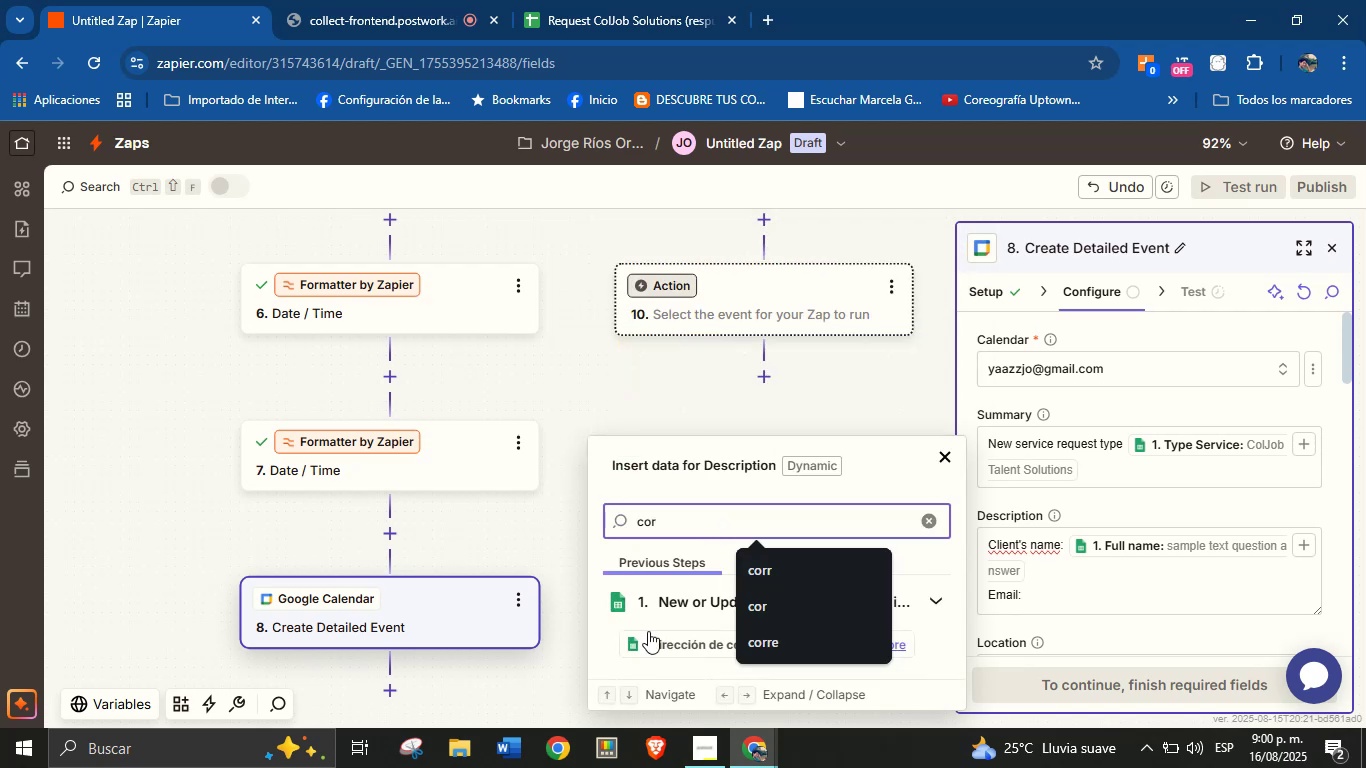 
left_click([667, 629])
 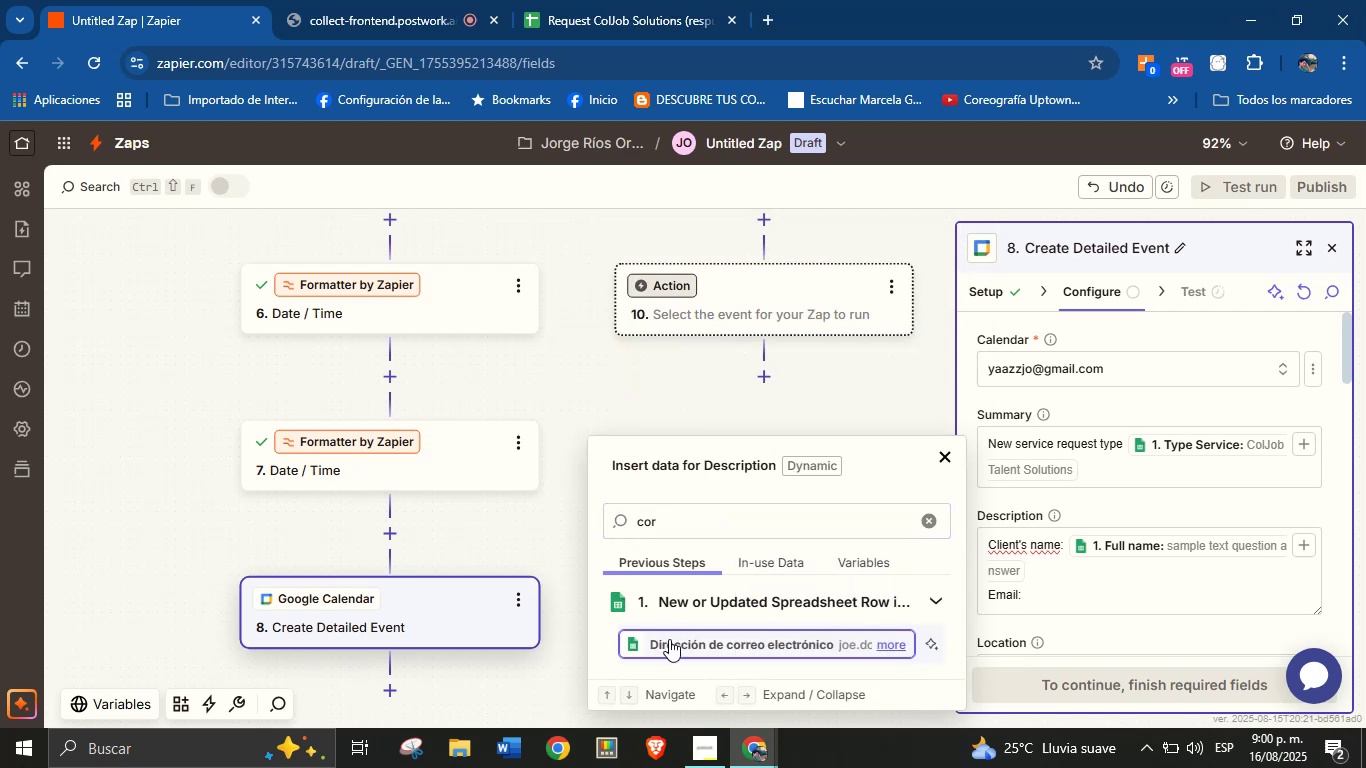 
left_click([669, 639])
 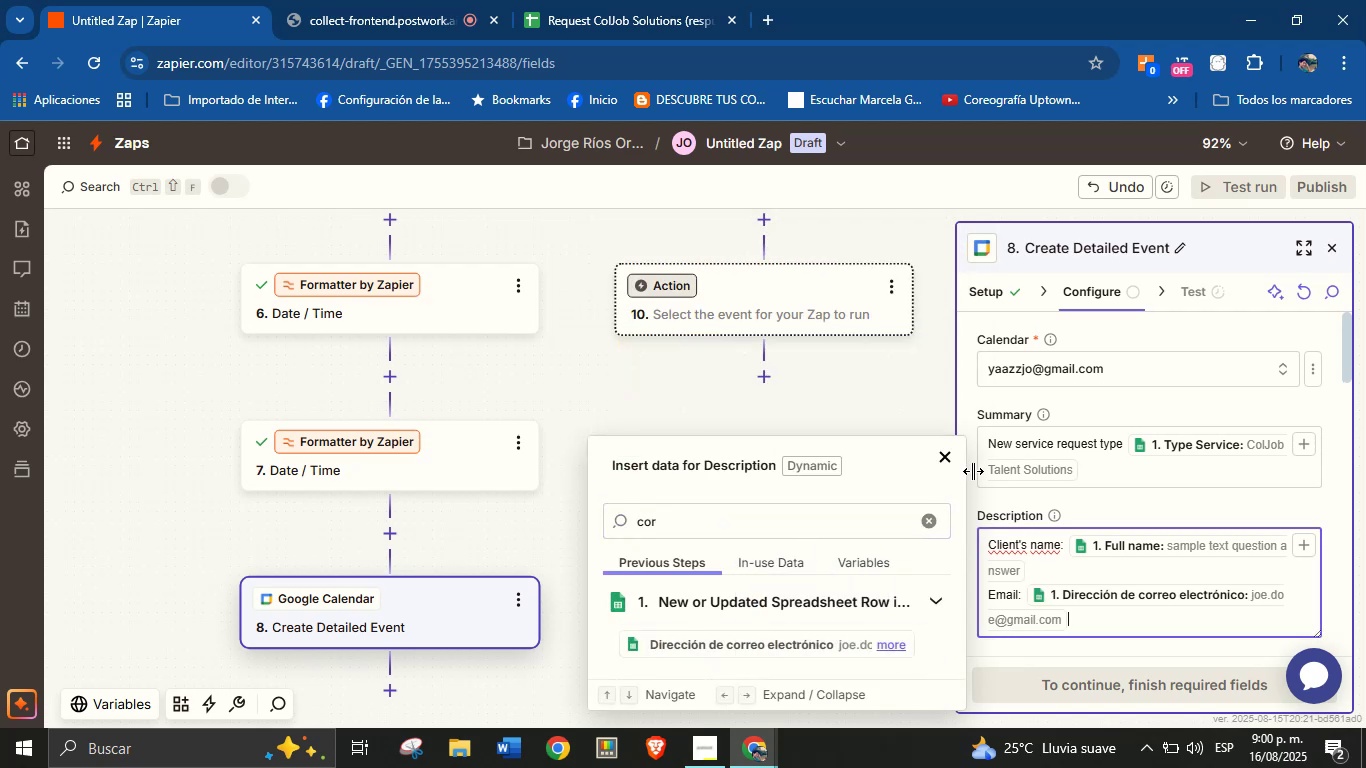 
key(Enter)
 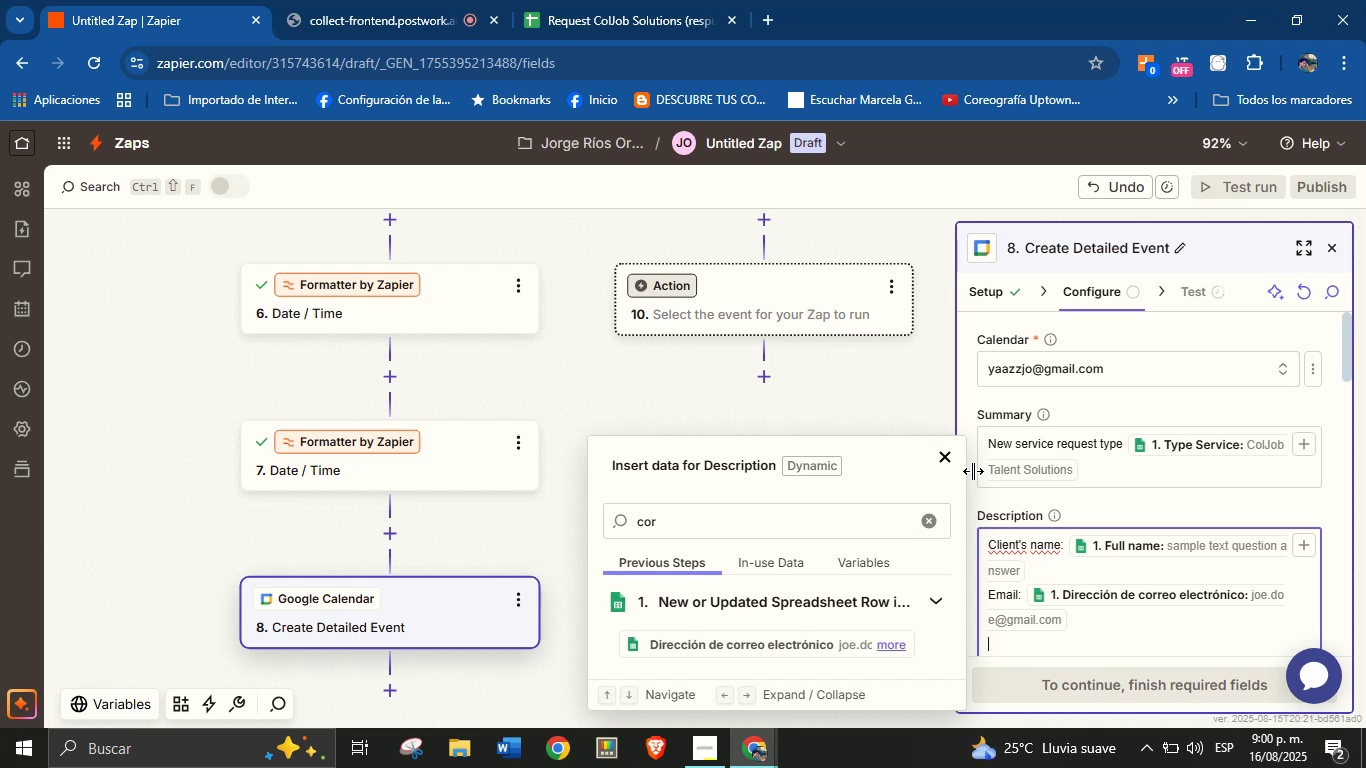 
wait(20.21)
 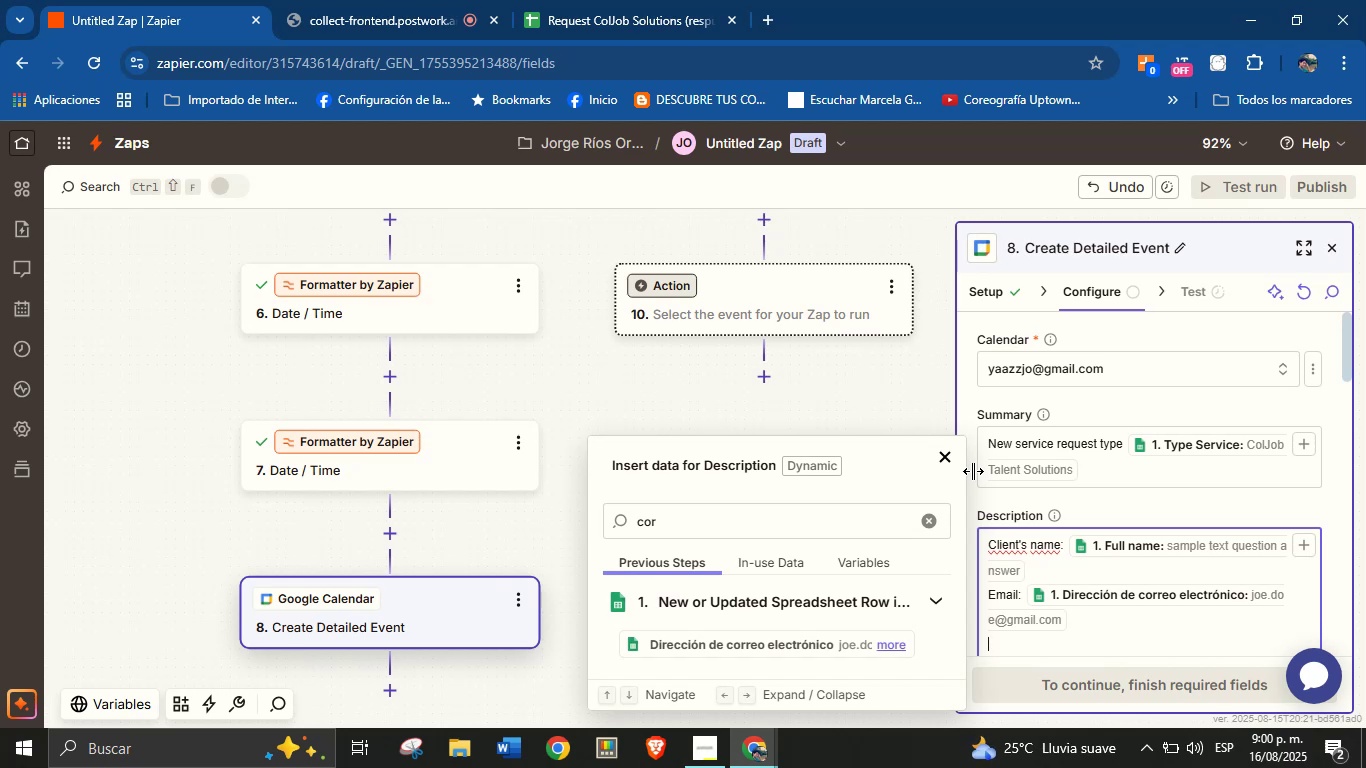 
type(Phone> )
 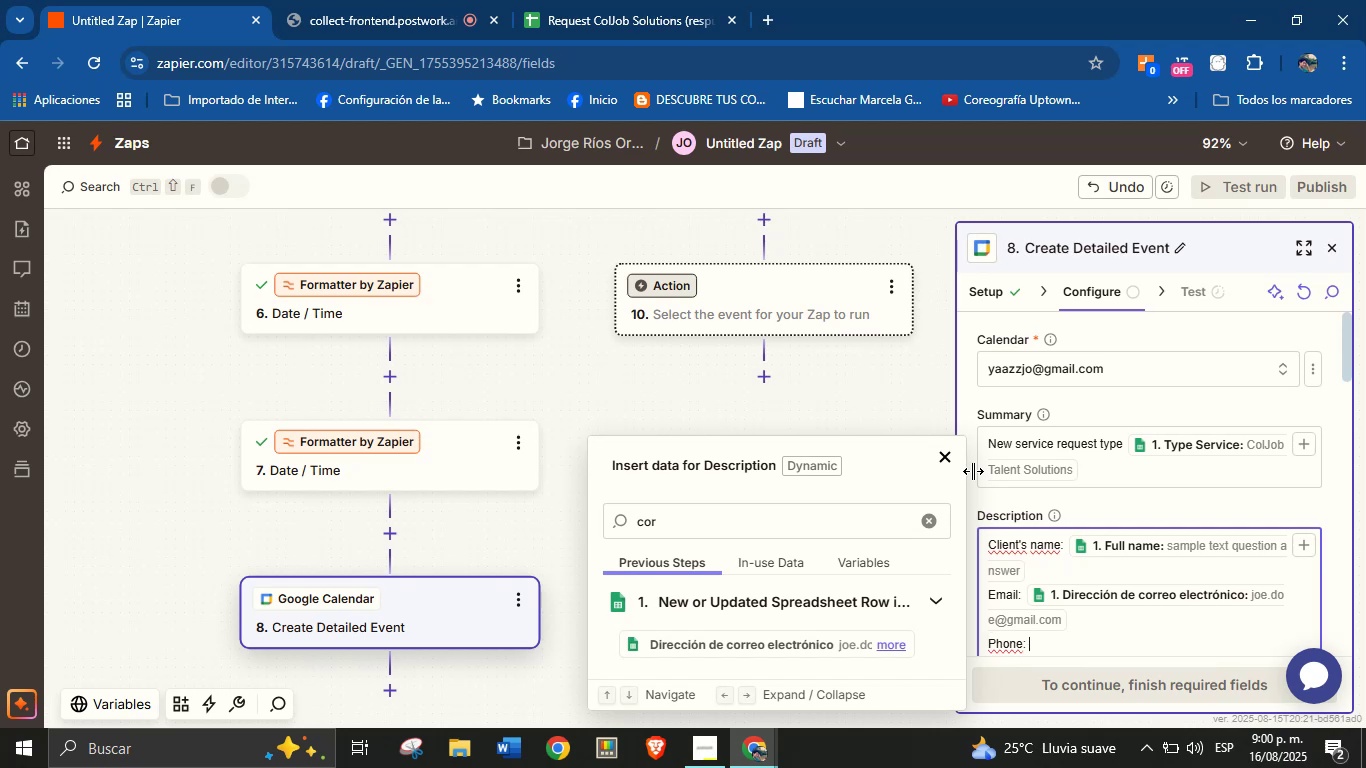 
double_click([707, 518])
 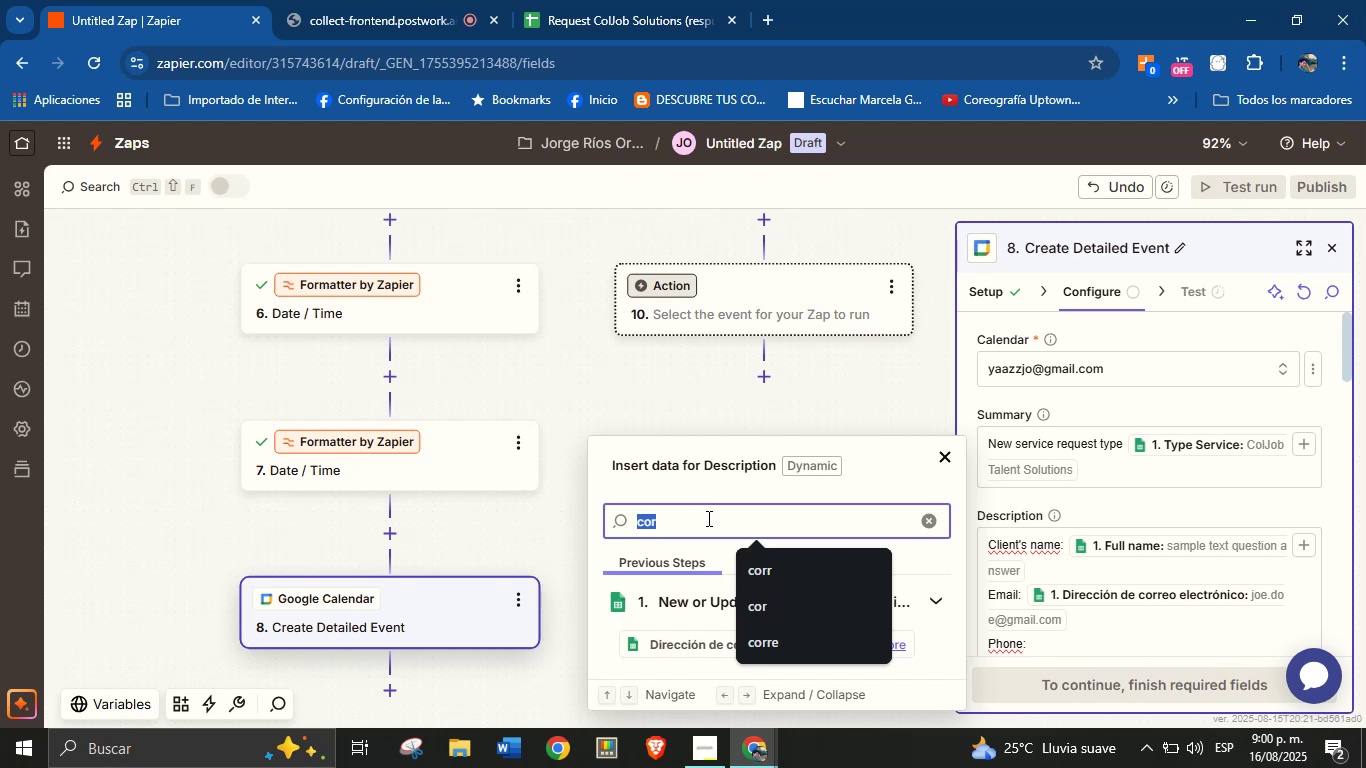 
type(ph)
 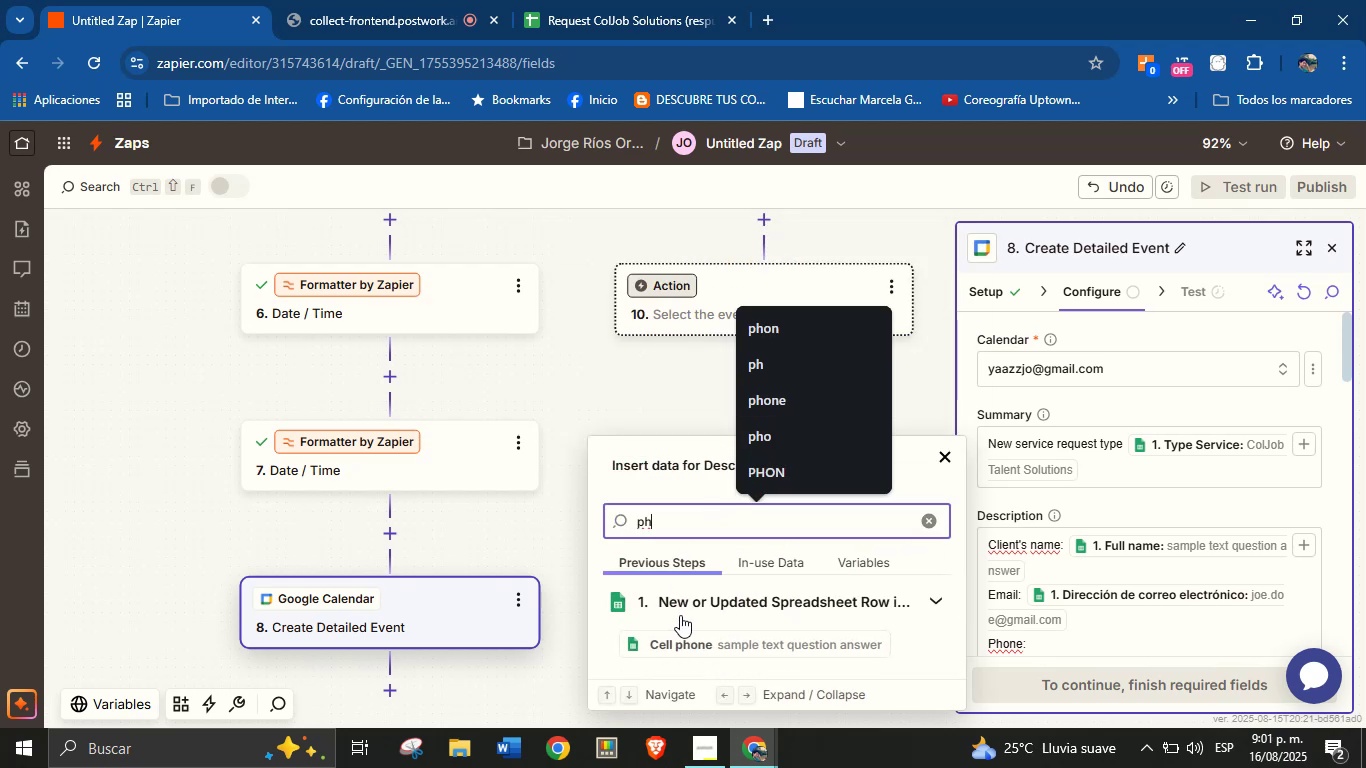 
left_click([702, 645])
 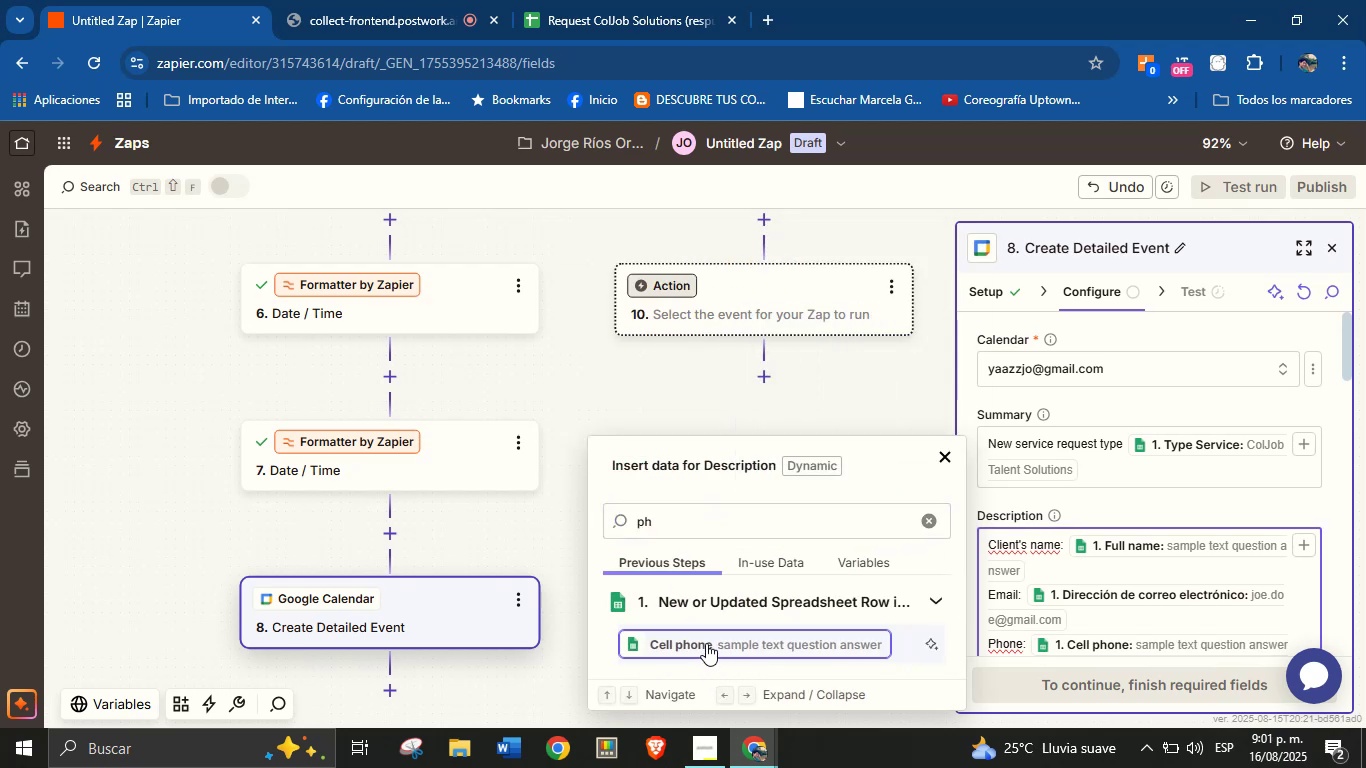 
scroll: coordinate [1143, 440], scroll_direction: down, amount: 1.0
 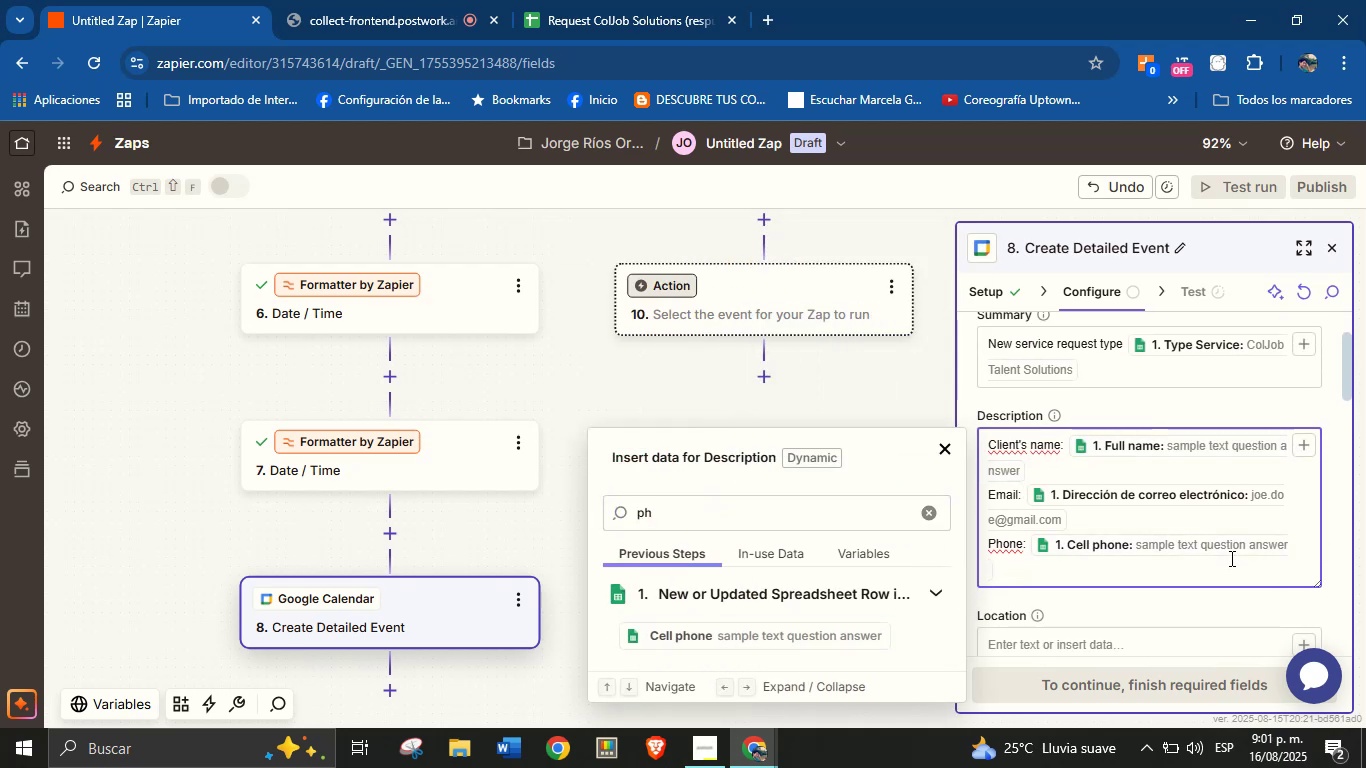 
key(Enter)
 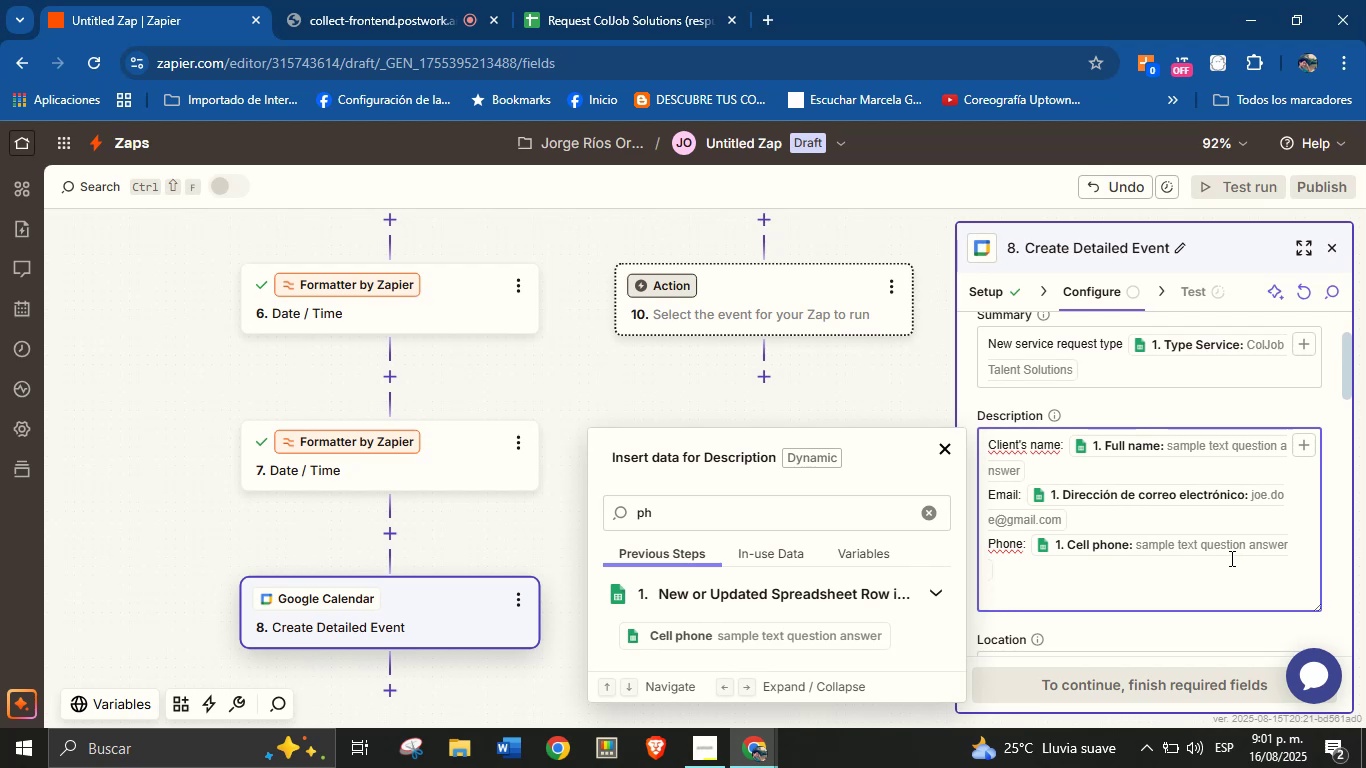 
wait(14.56)
 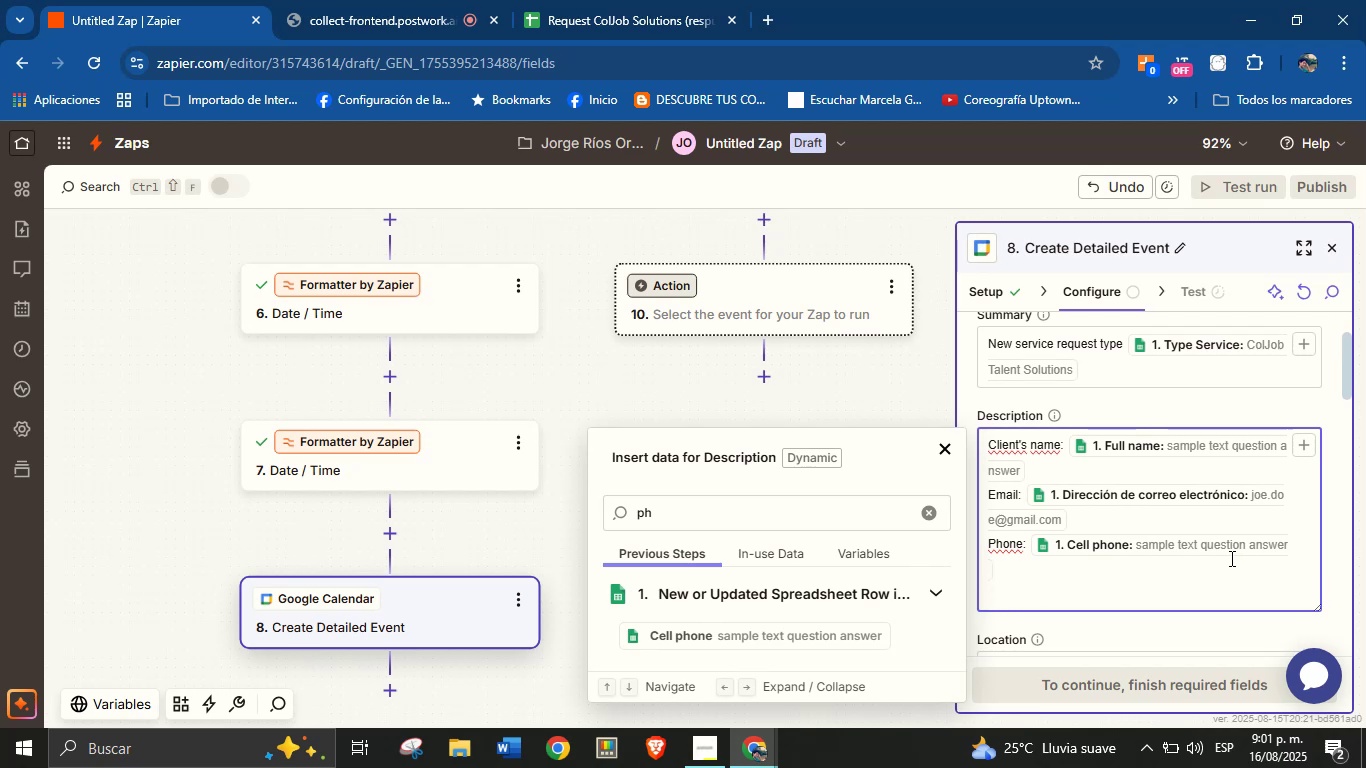 
type(Area> )
 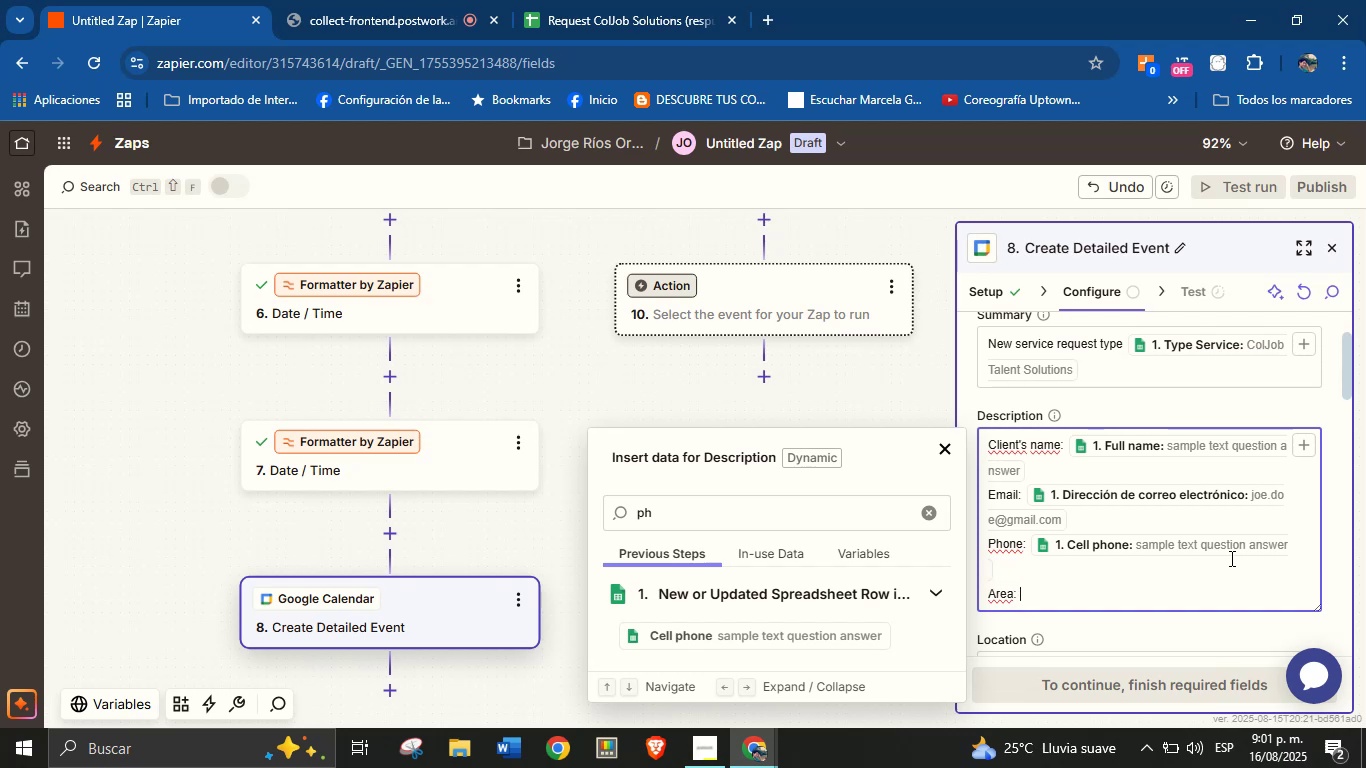 
double_click([777, 514])
 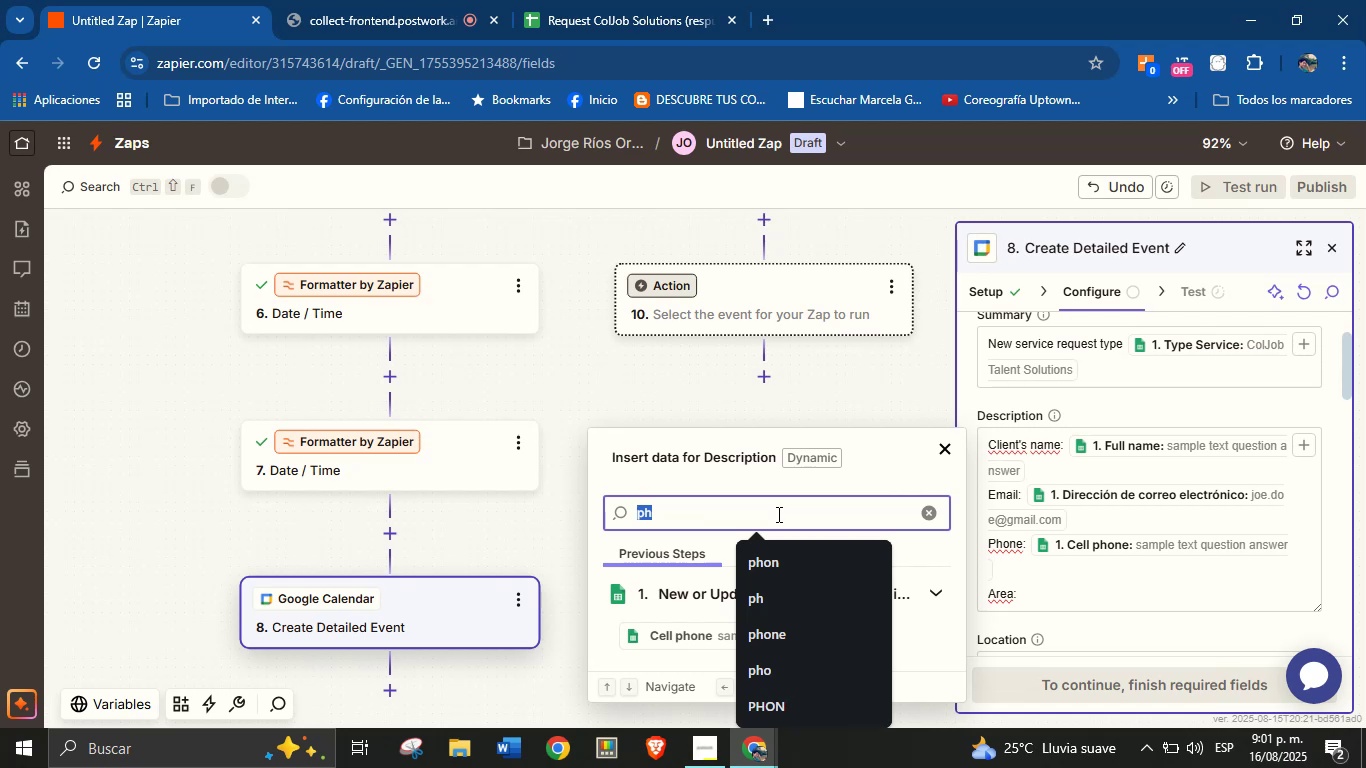 
type(area)
 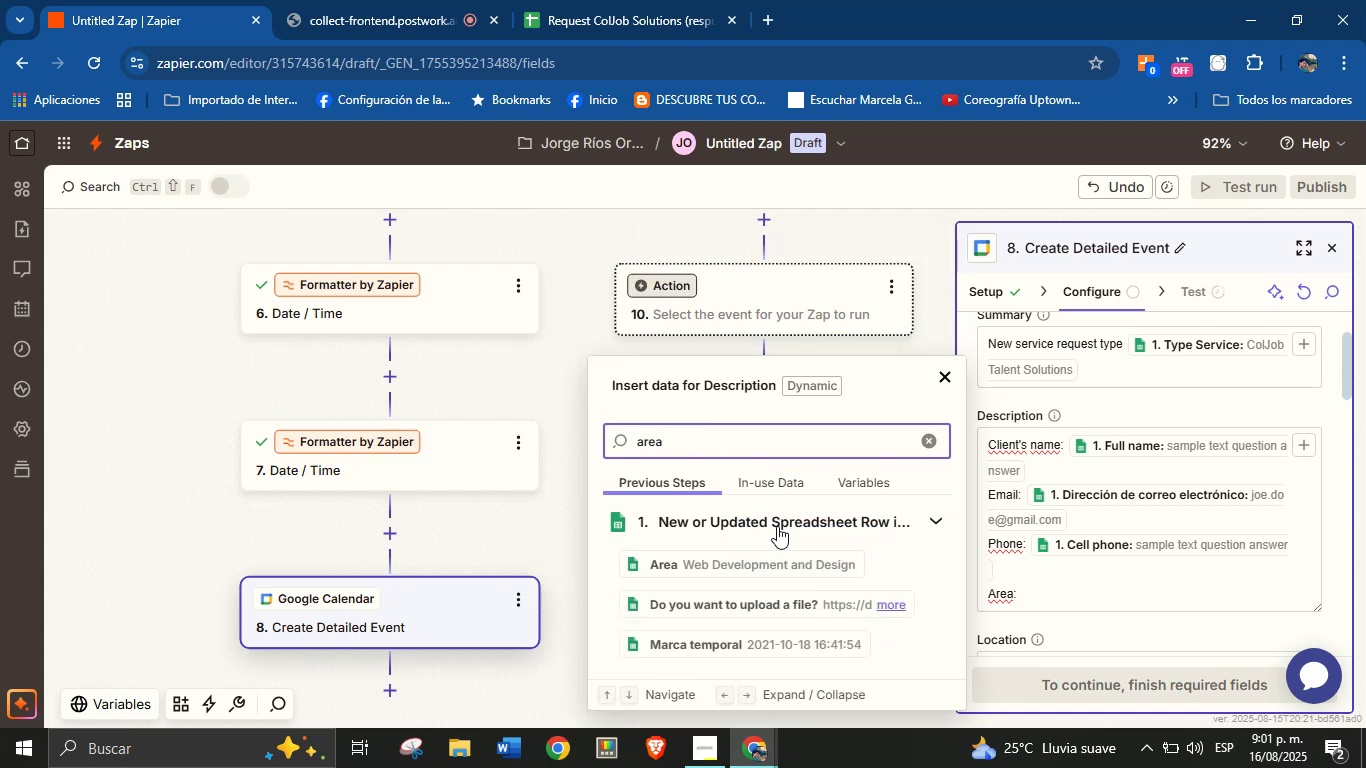 
left_click([779, 553])
 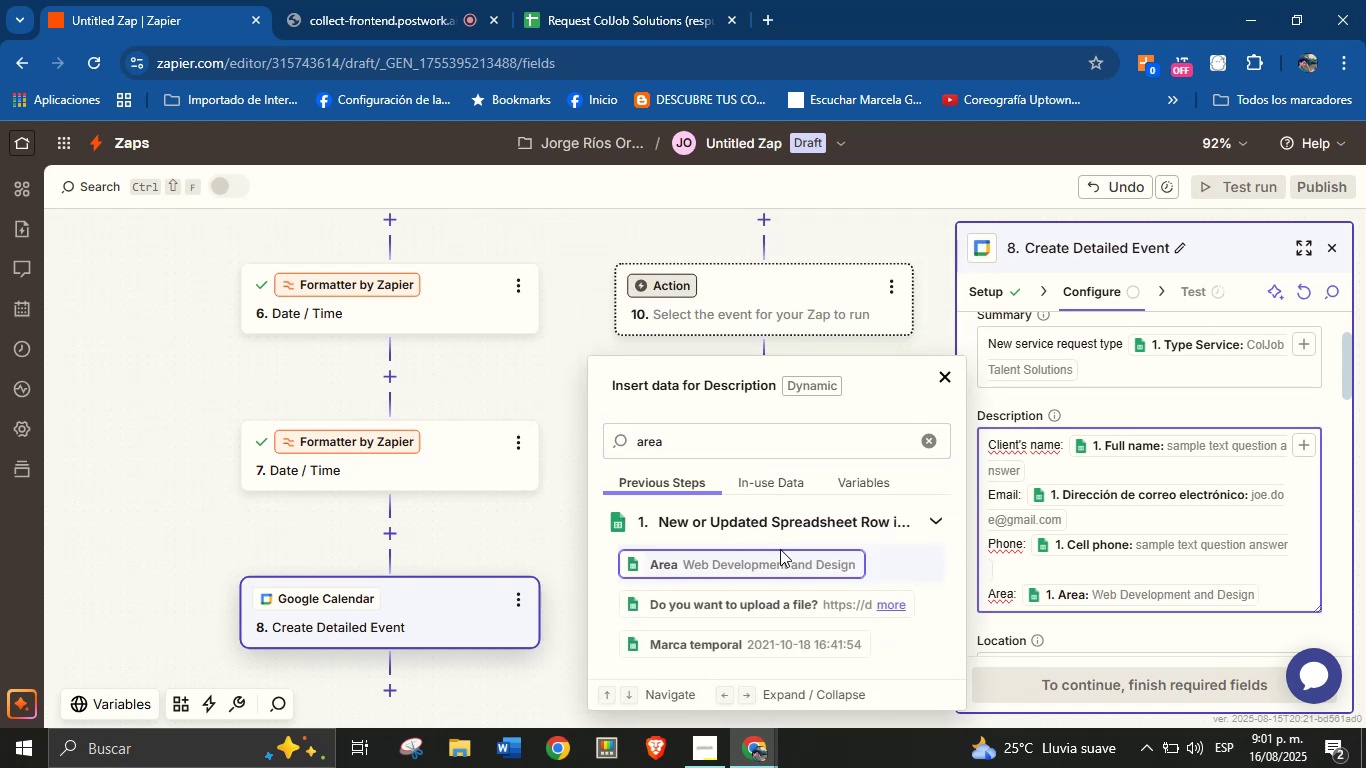 
key(Enter)
 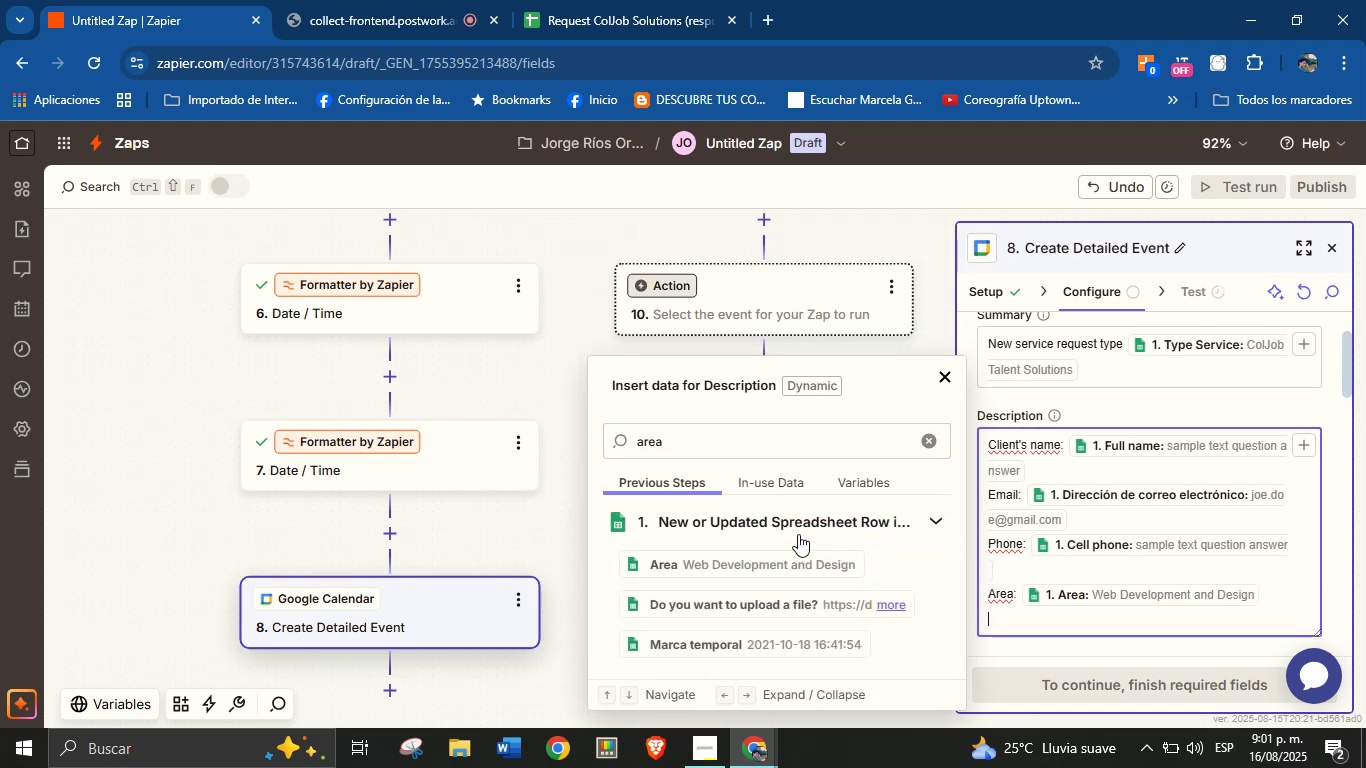 
wait(6.31)
 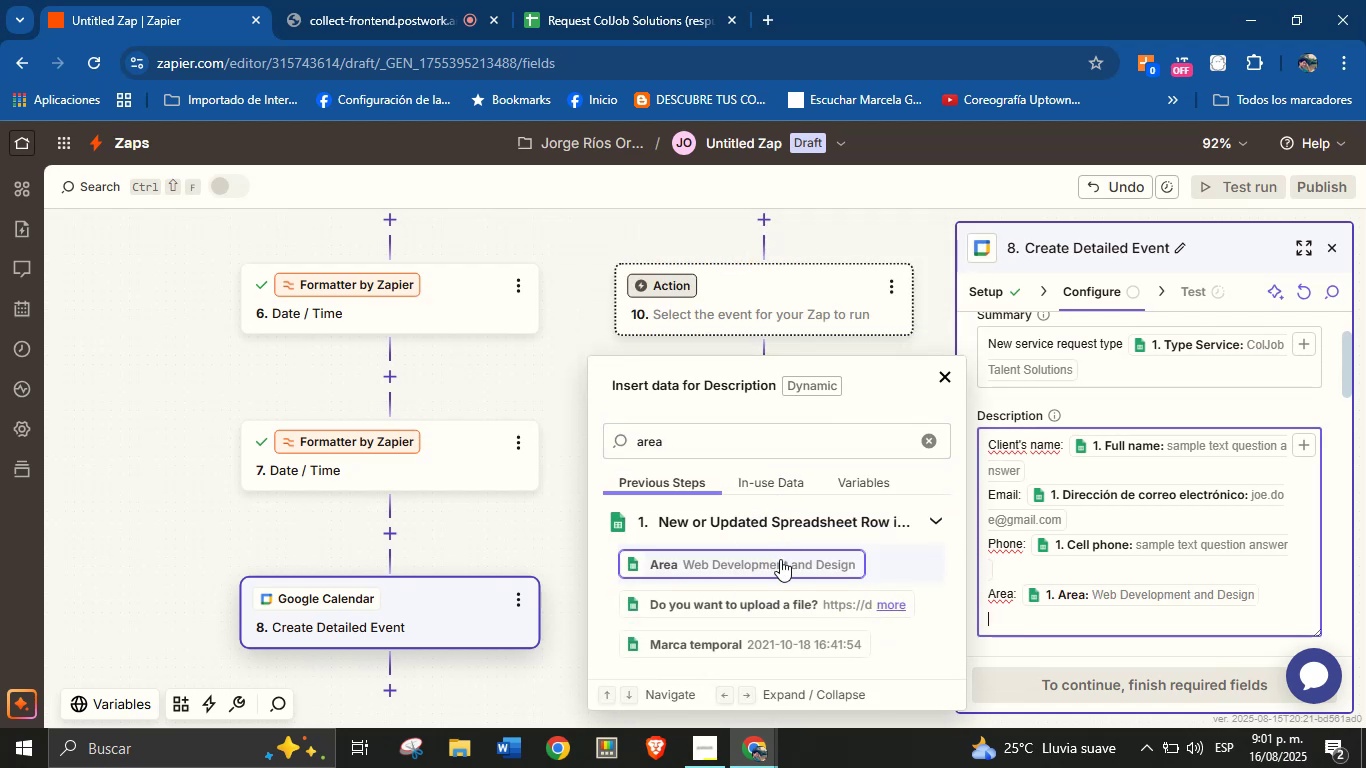 
type(Date ^ time> )
 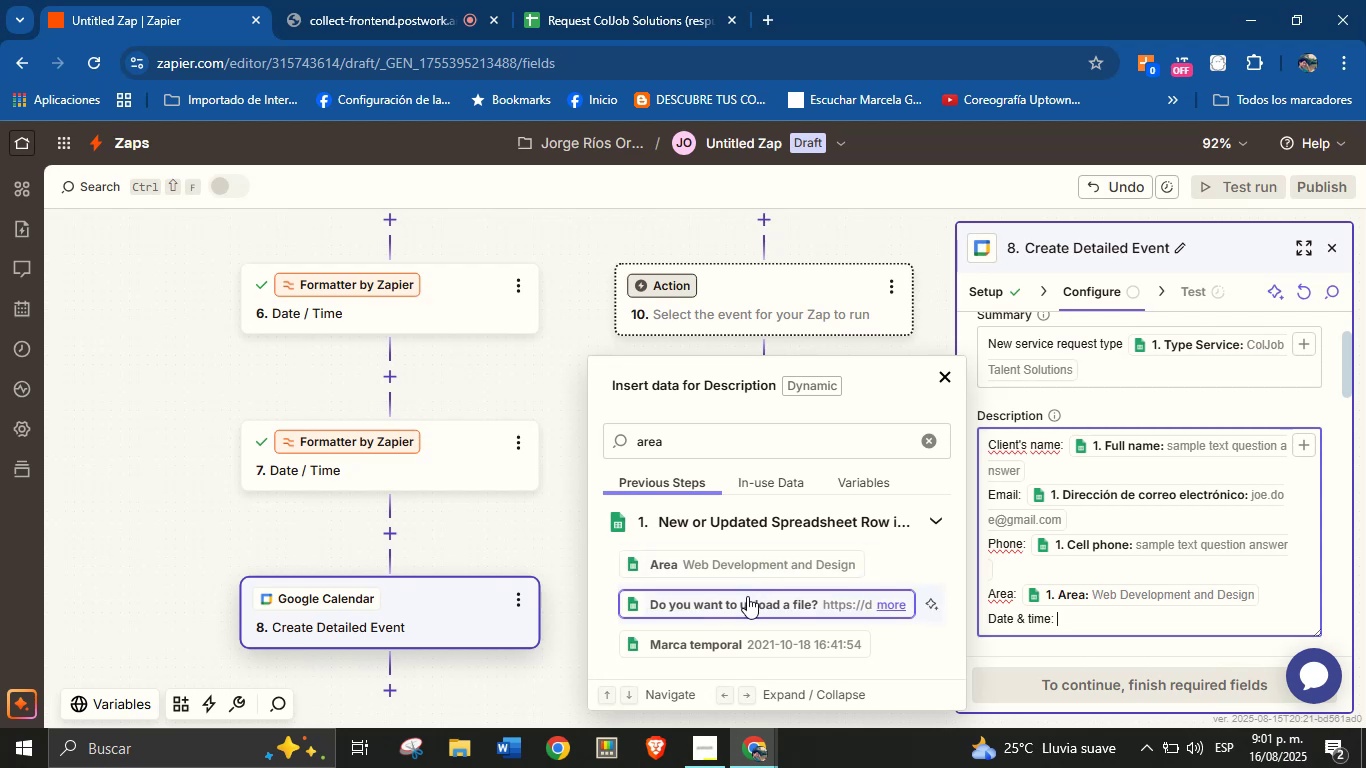 
double_click([747, 450])
 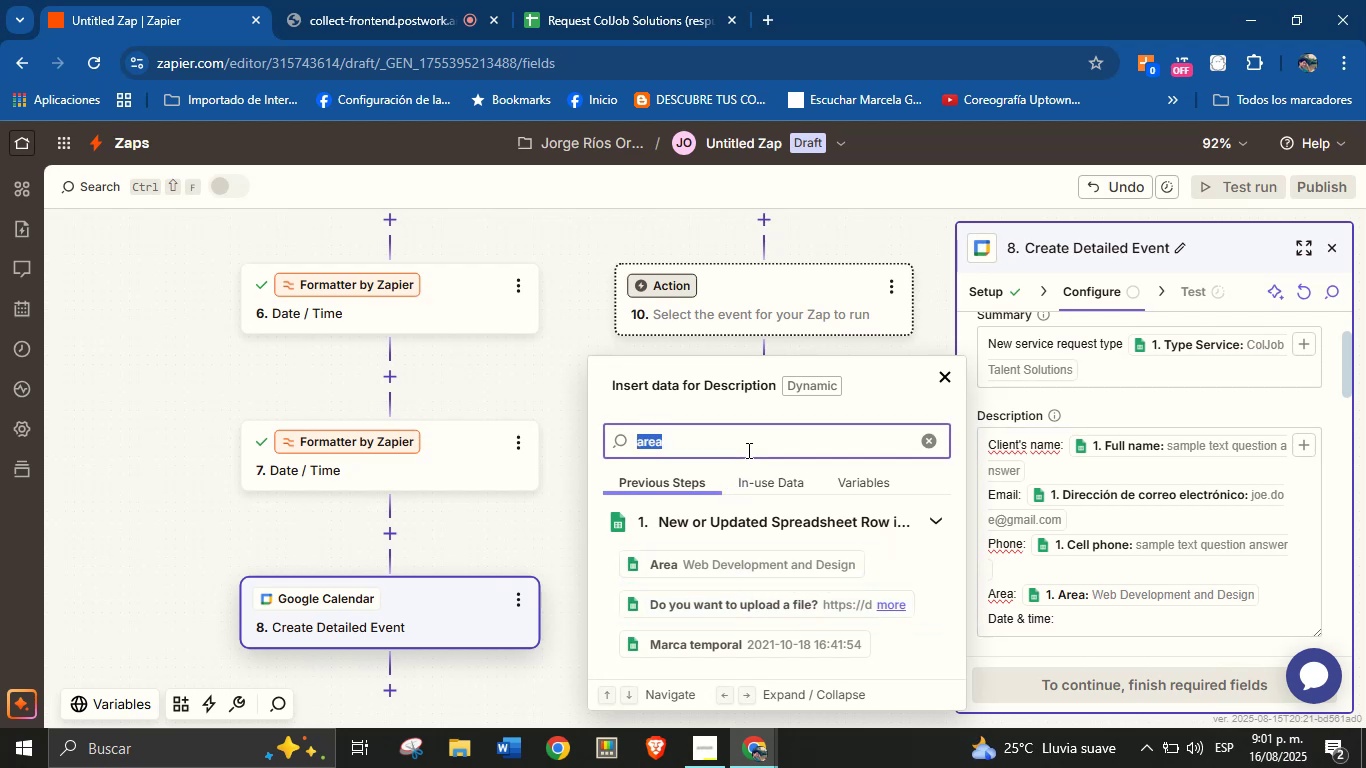 
type(d)
key(Backspace)
type(mee)
 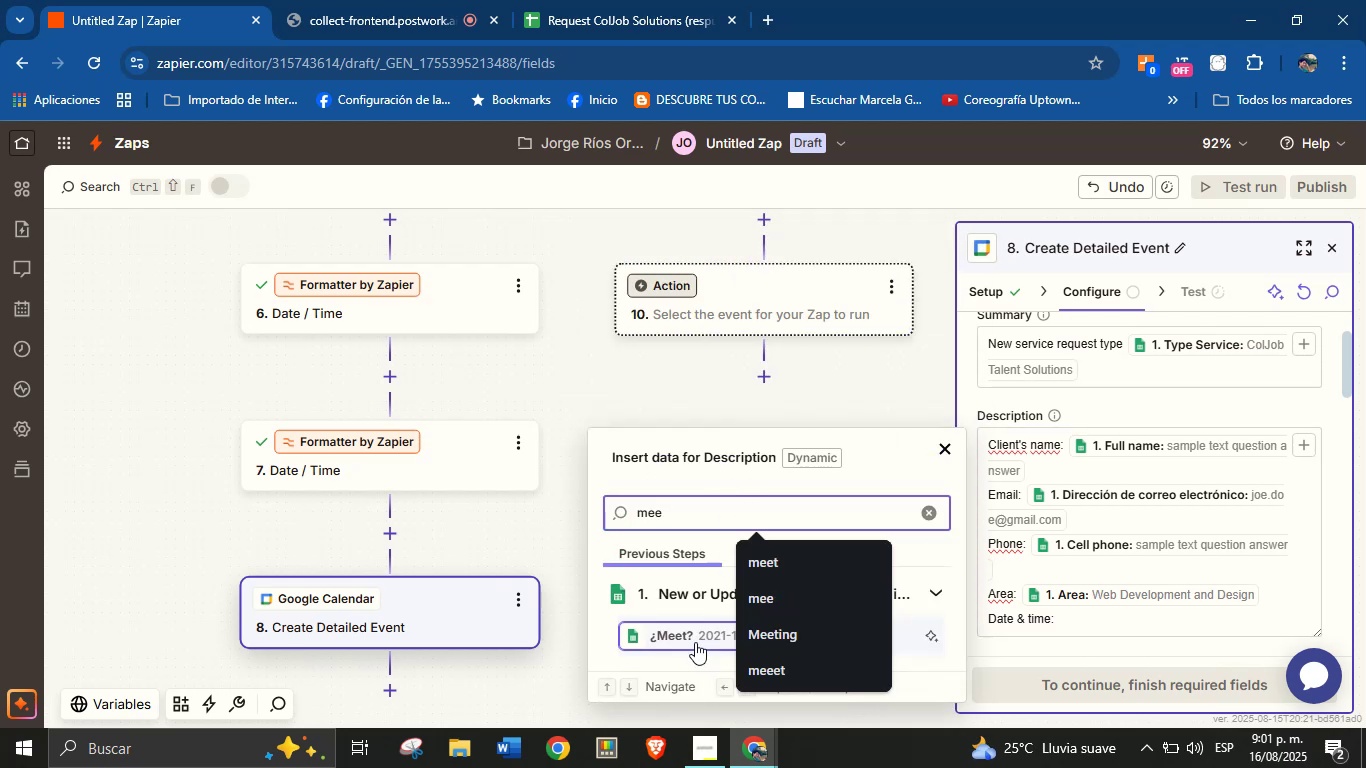 
left_click([695, 628])
 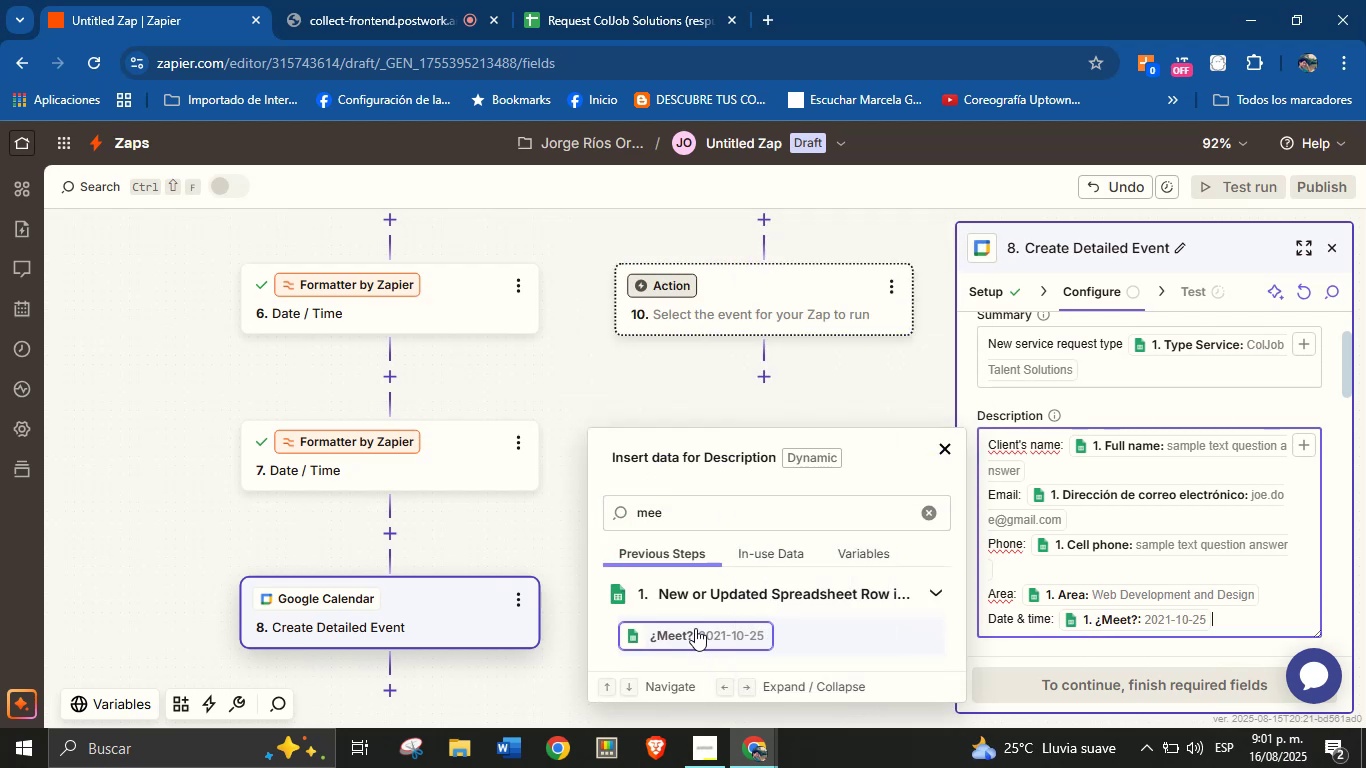 
key(Enter)
 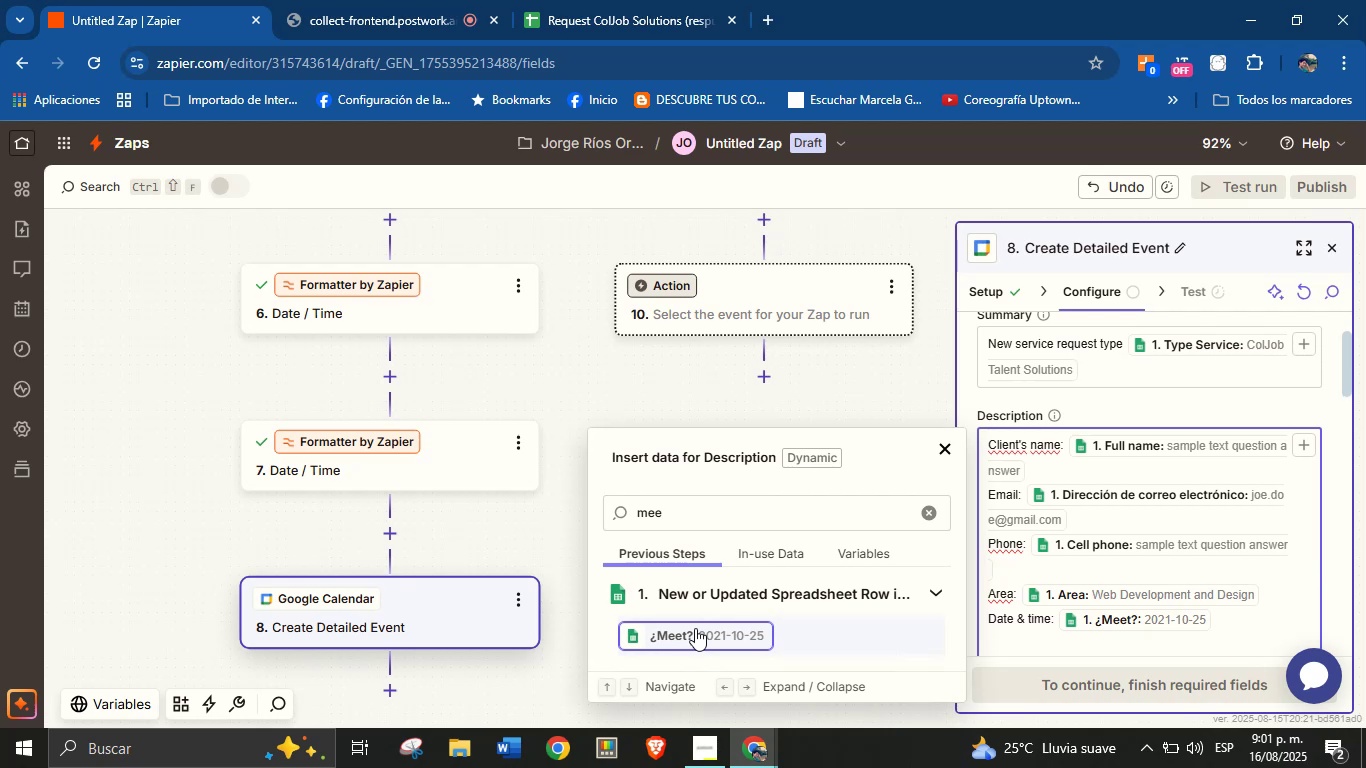 
type(Meeting lik)
key(Backspace)
type(nk> )
 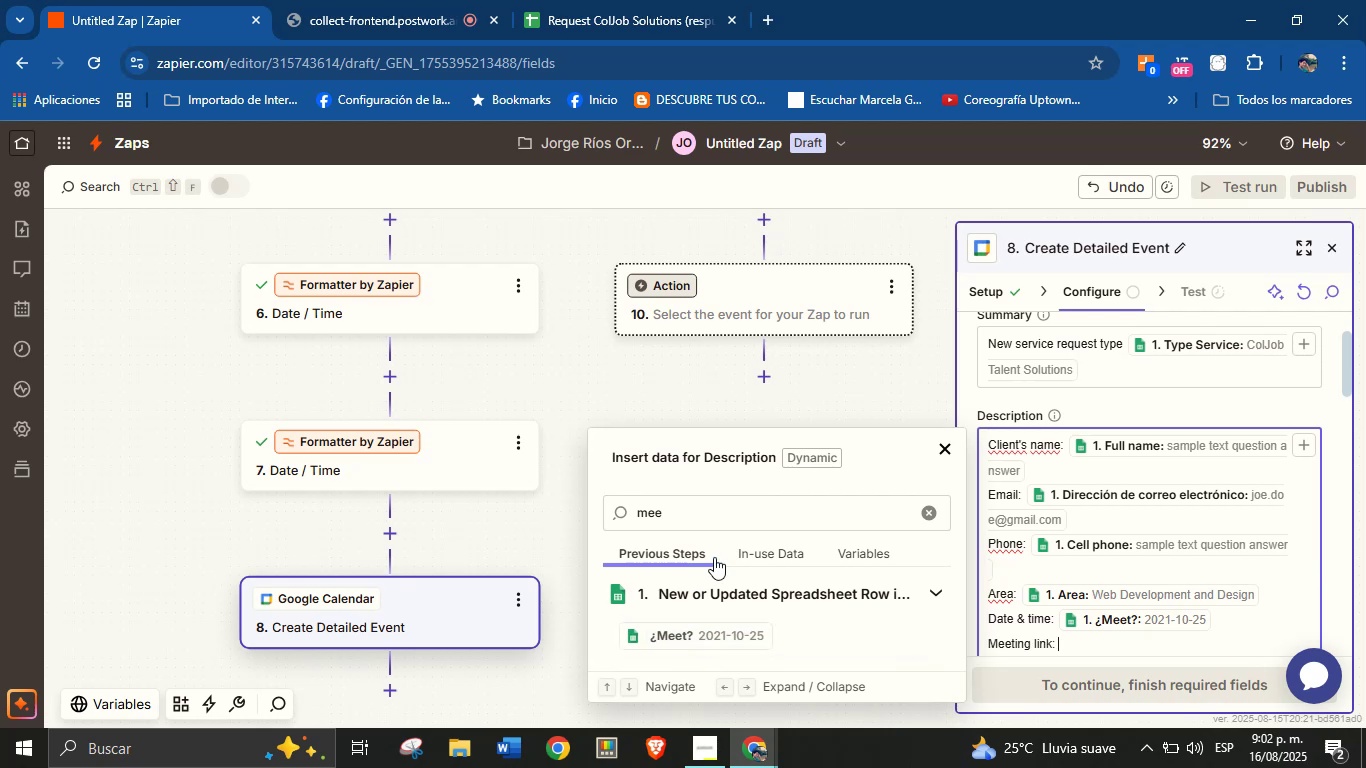 
left_click([736, 507])
 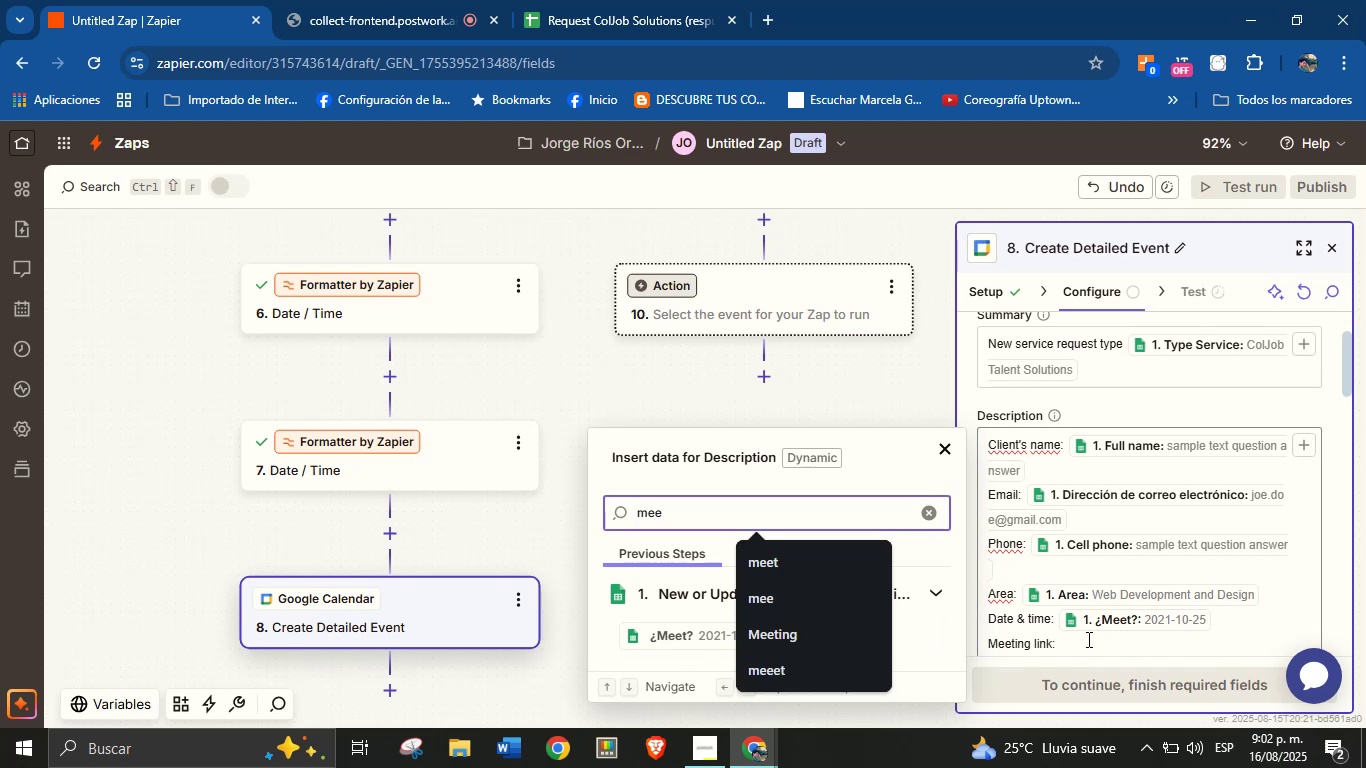 
double_click([1032, 650])
 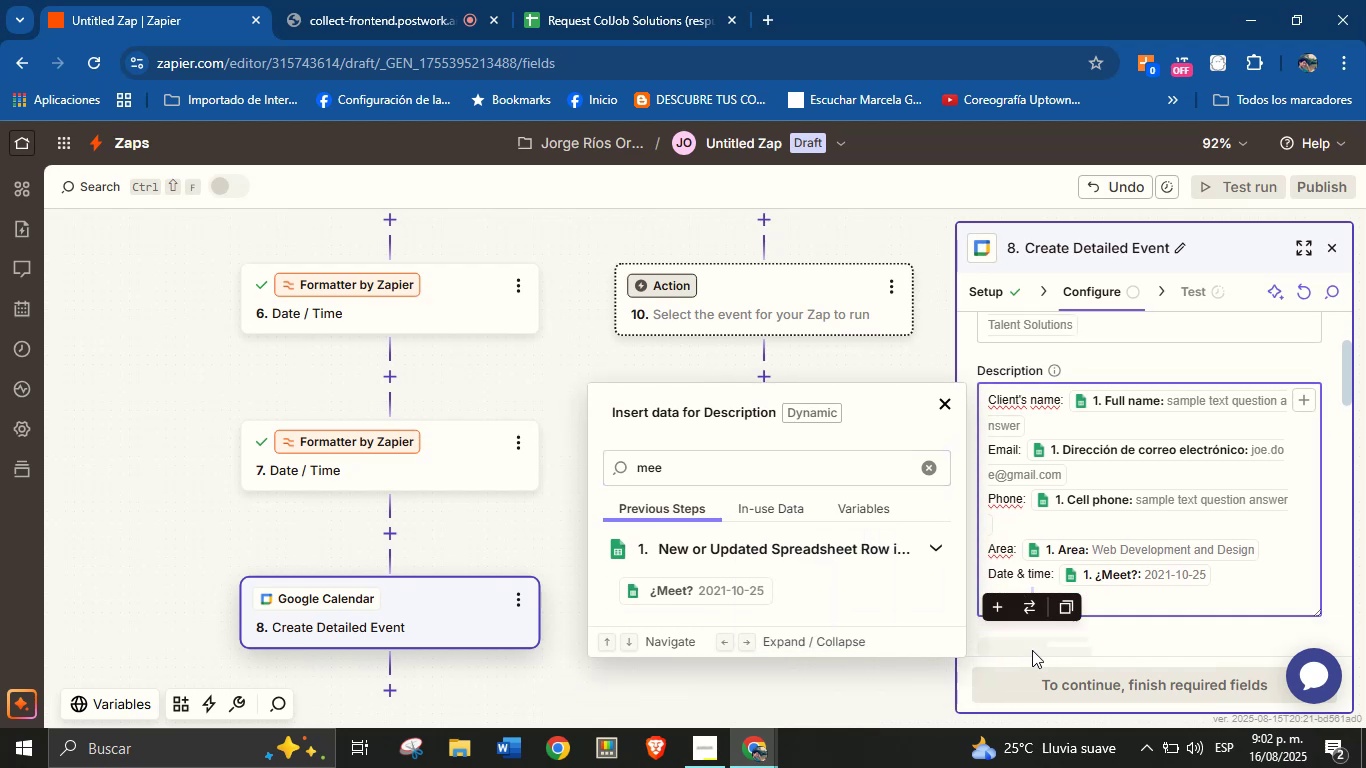 
triple_click([1032, 650])
 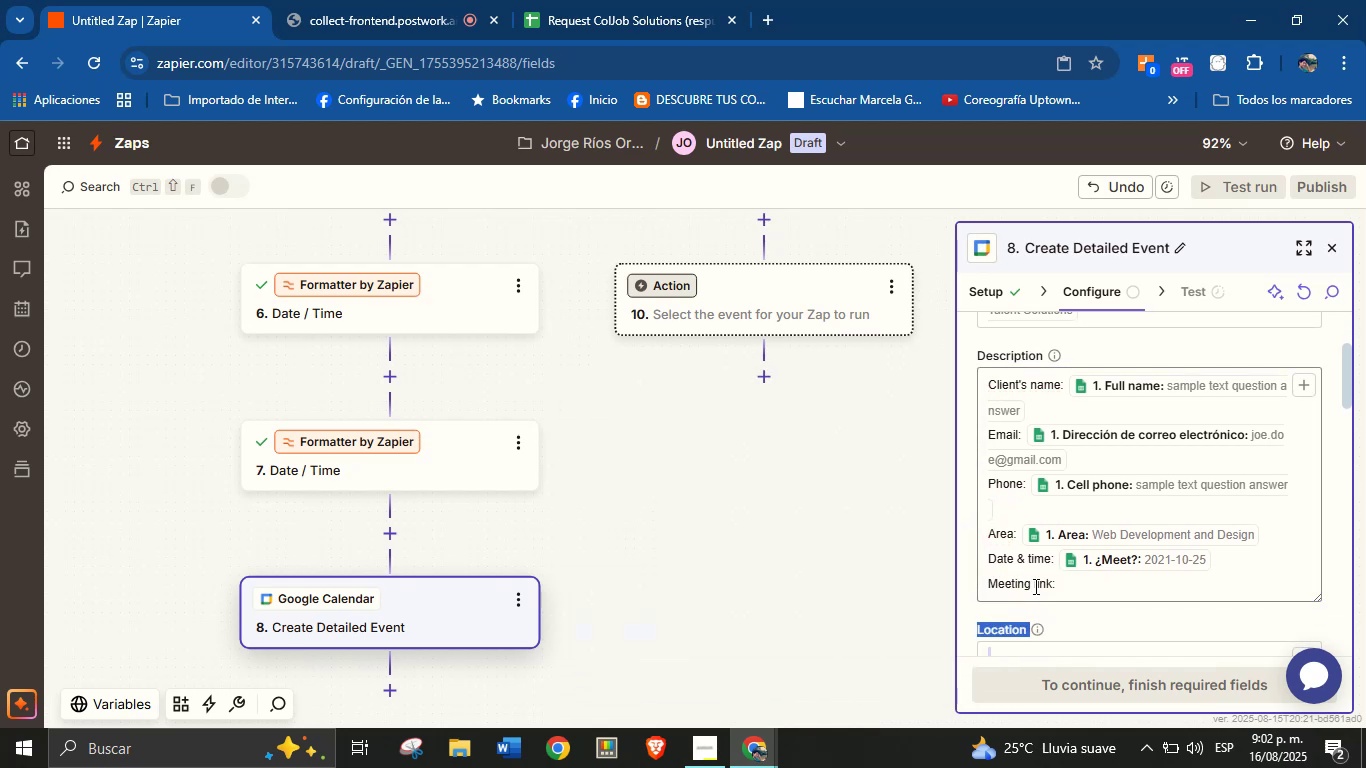 
double_click([1034, 588])
 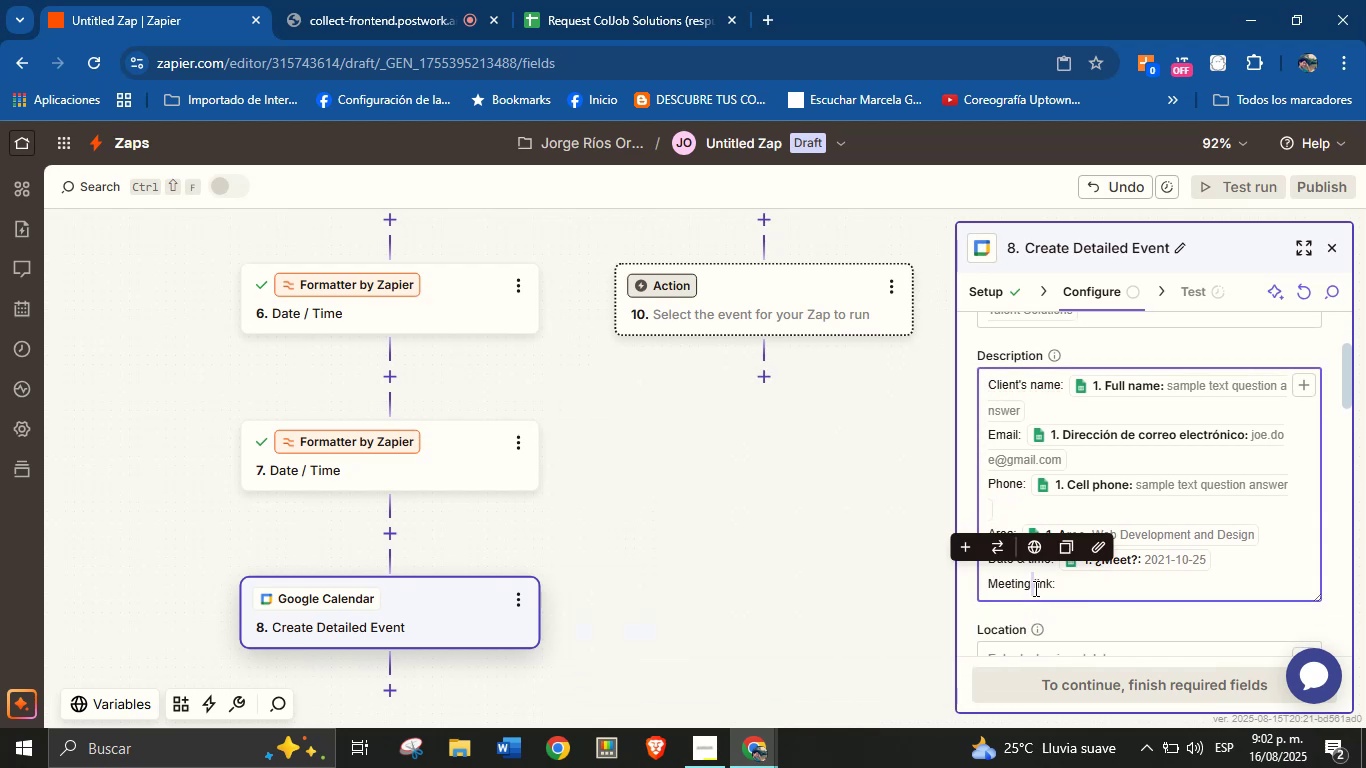 
triple_click([1034, 588])
 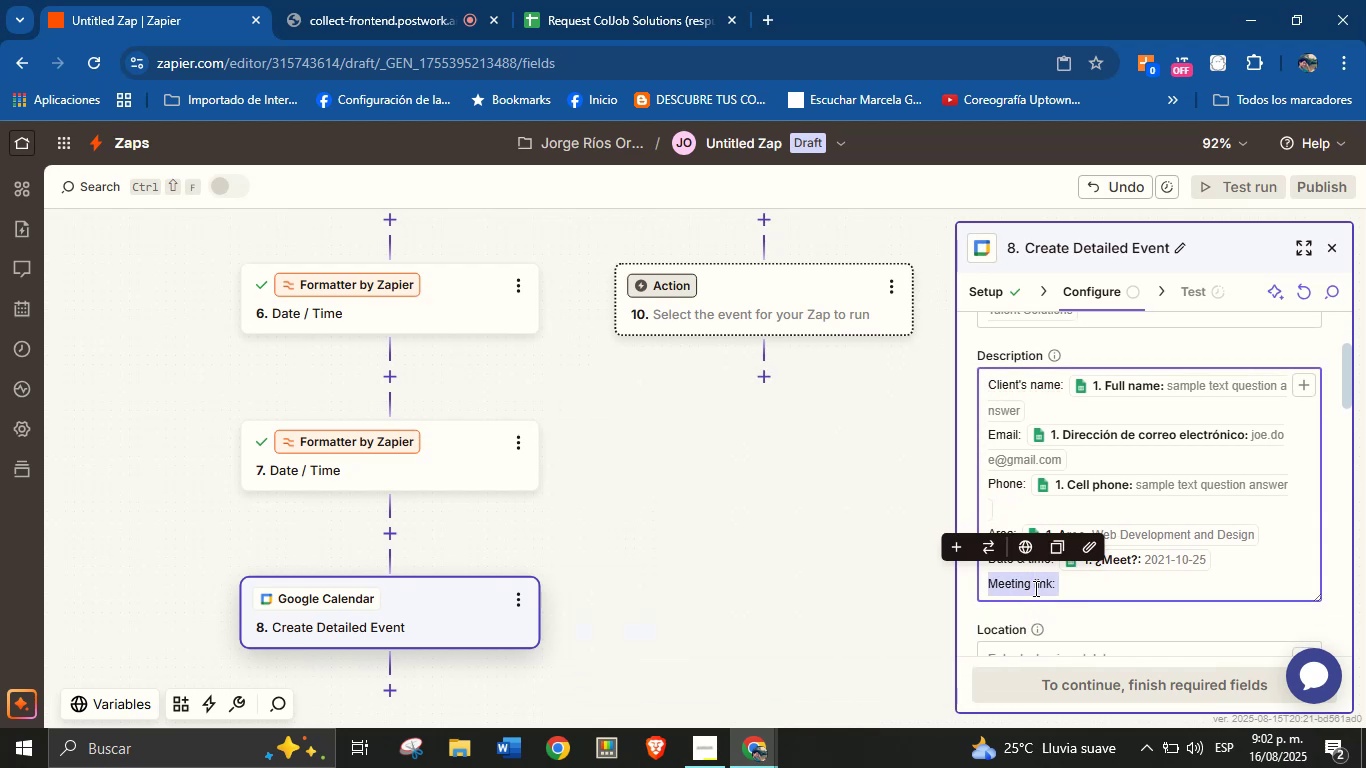 
key(Backspace)
 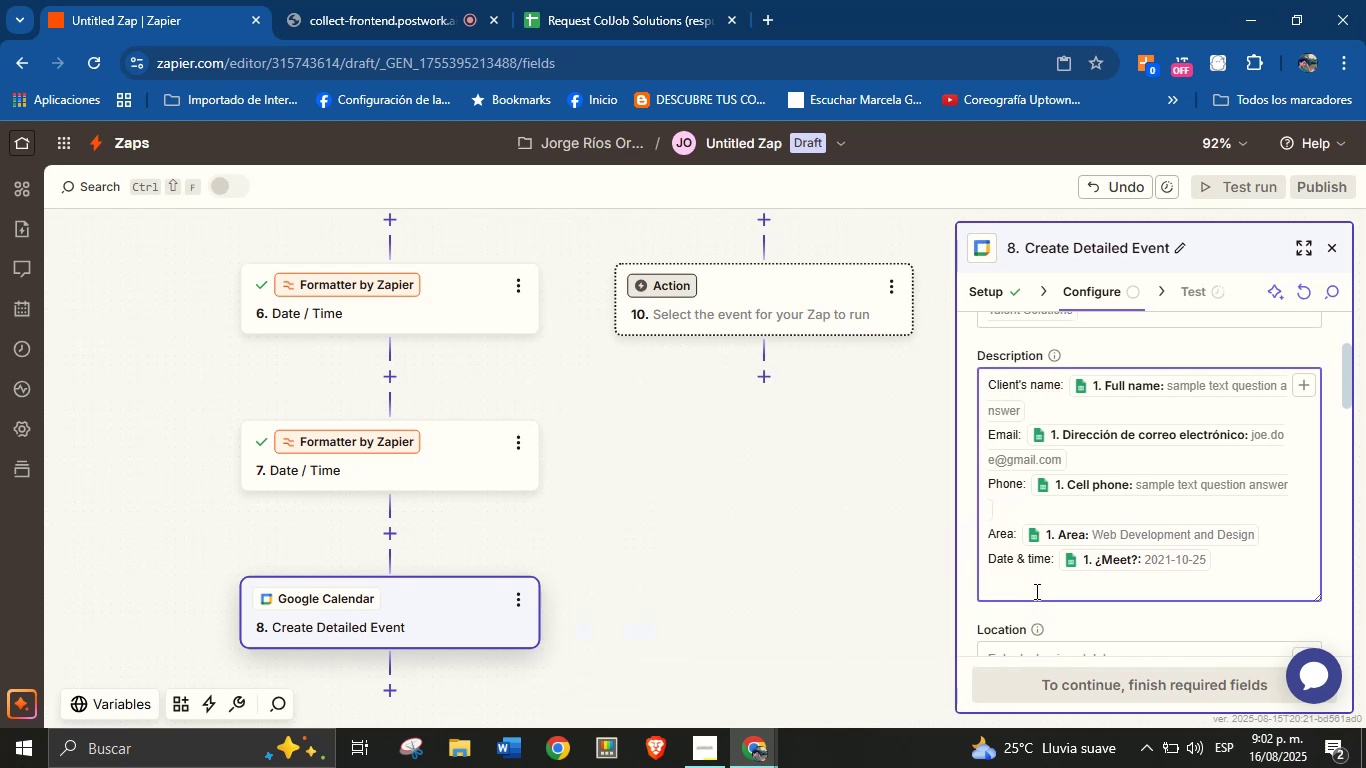 
left_click([1063, 621])
 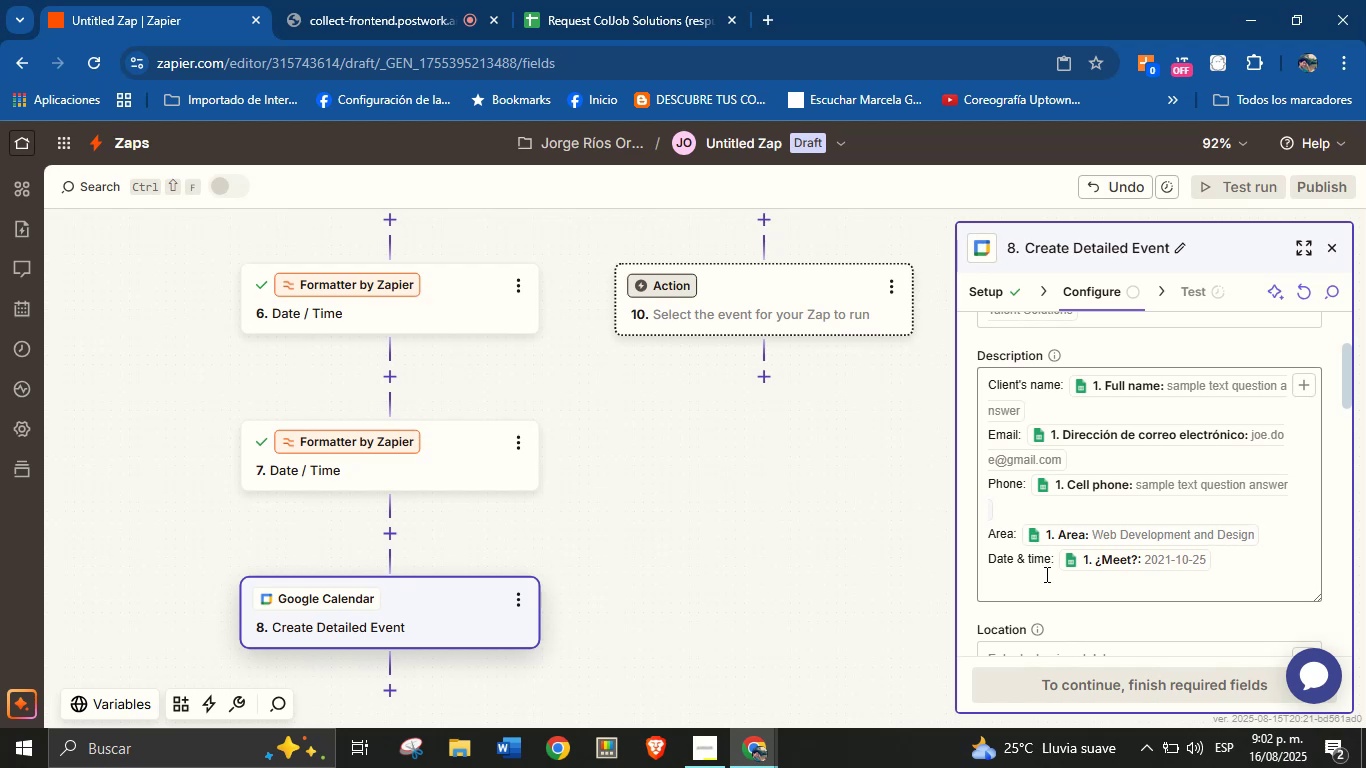 
left_click([1086, 585])
 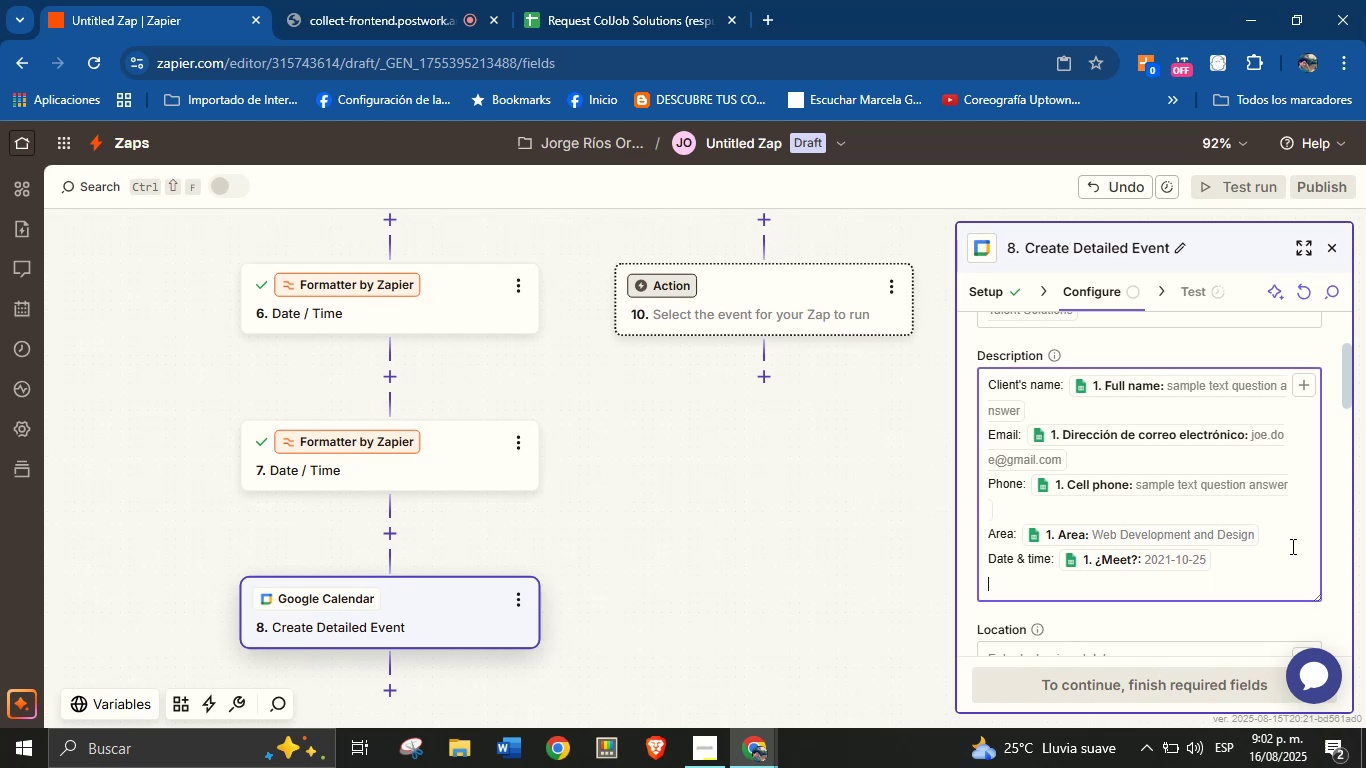 
left_click([1299, 530])
 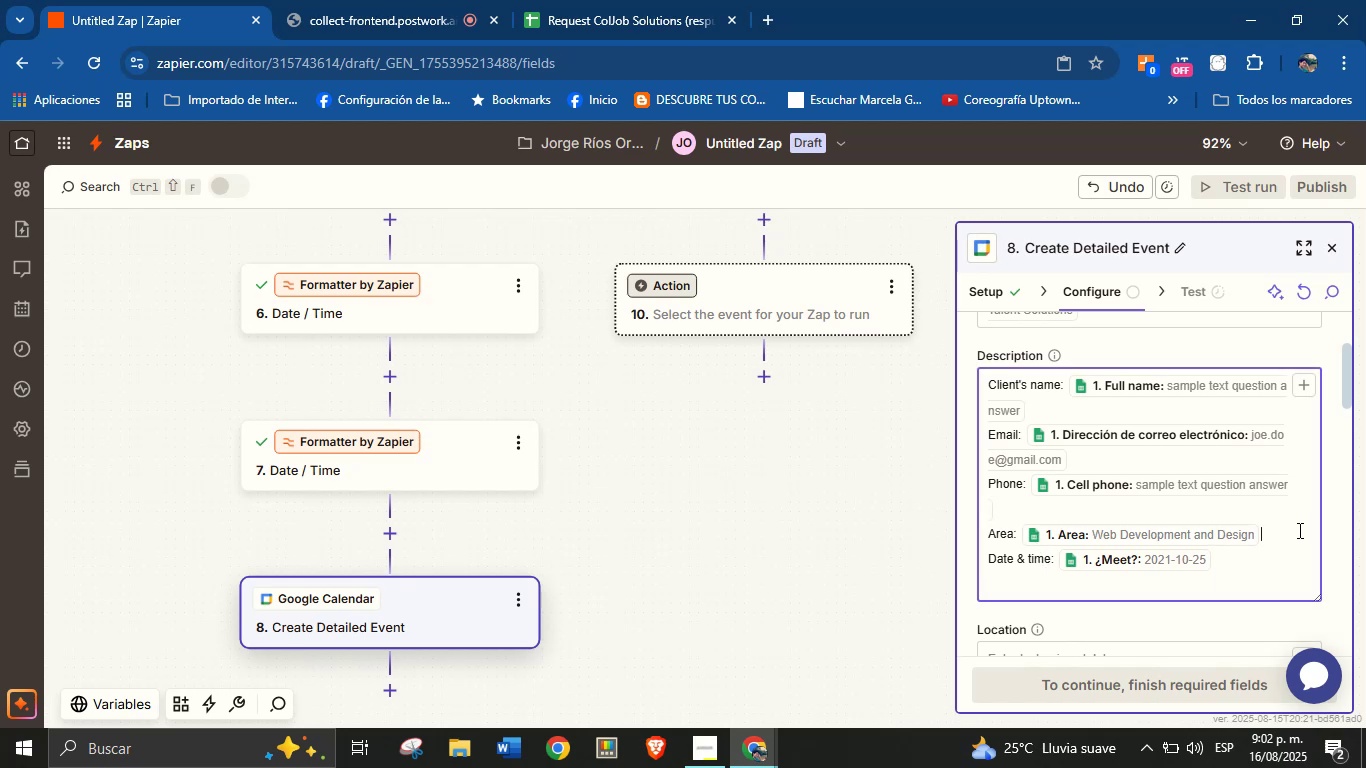 
key(Enter)
 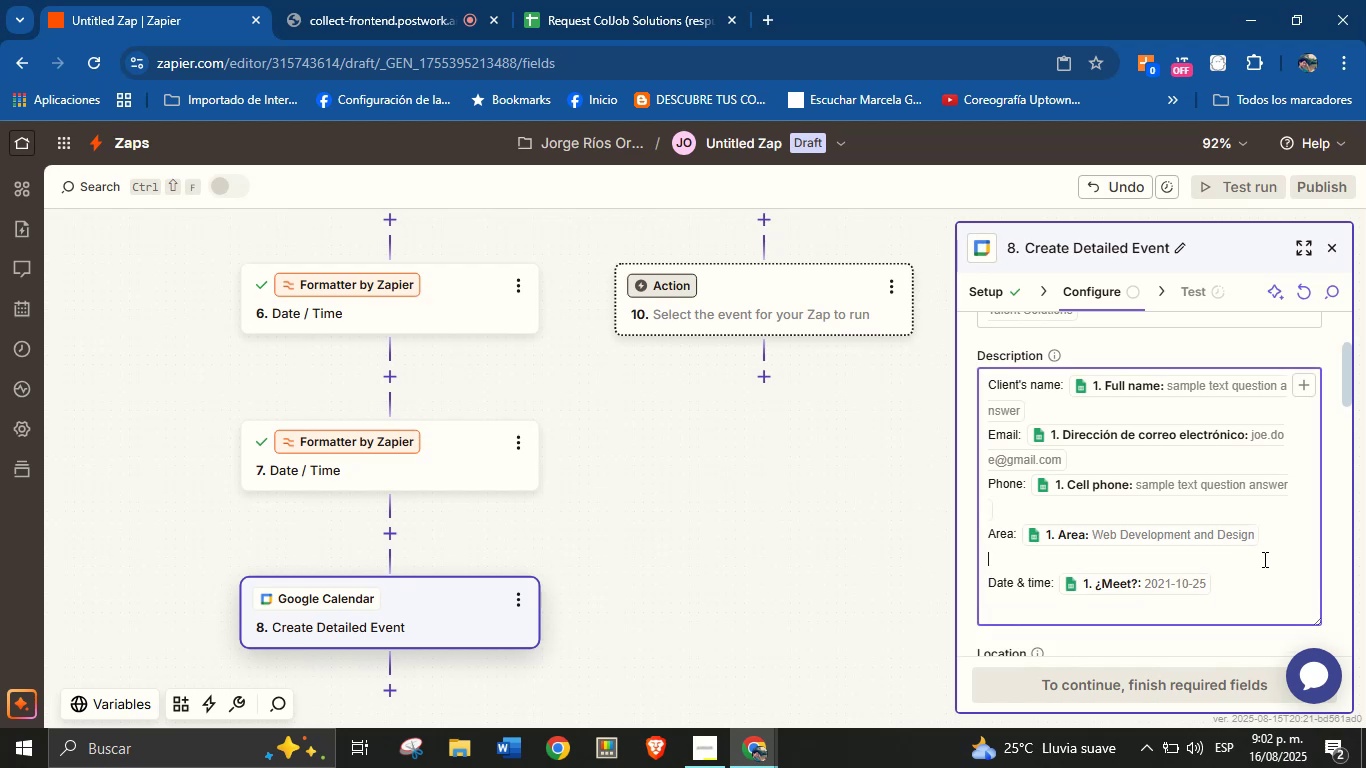 
type(Description> )
 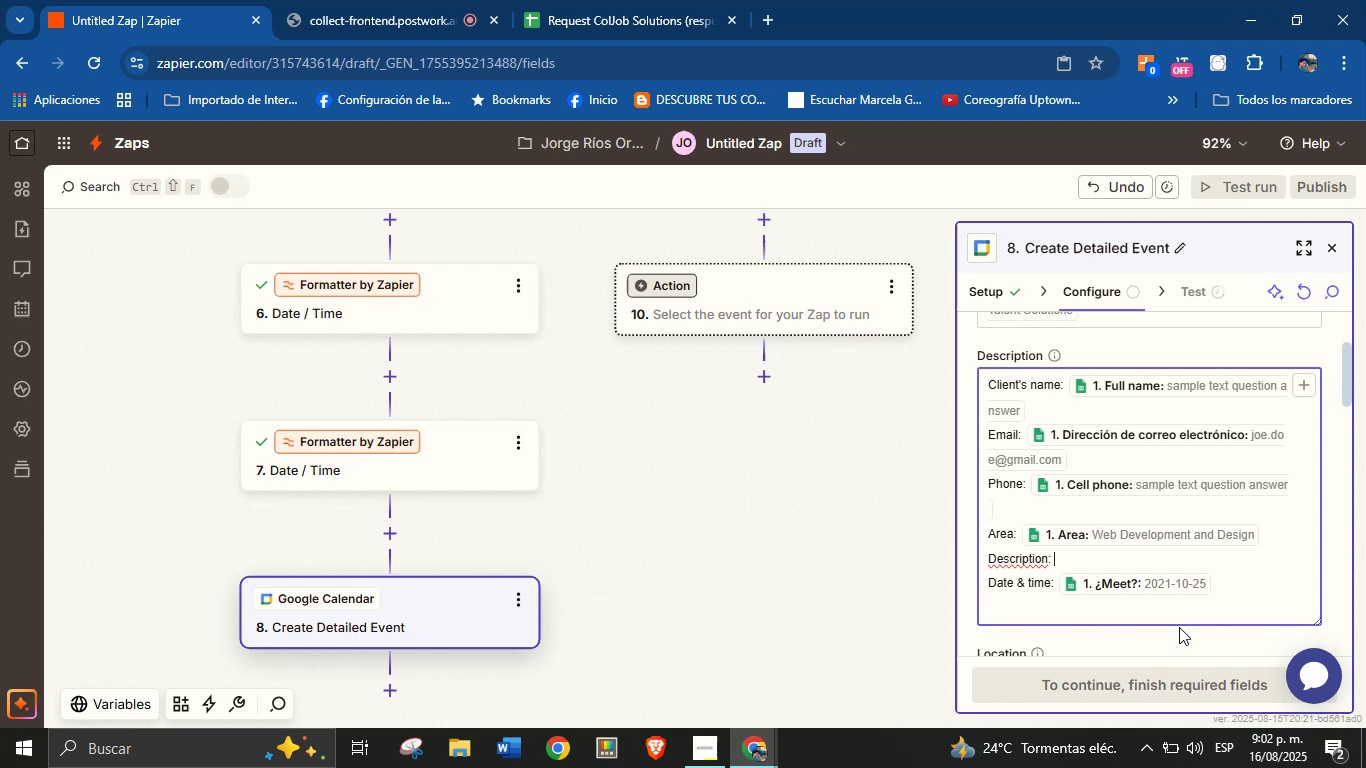 
wait(25.55)
 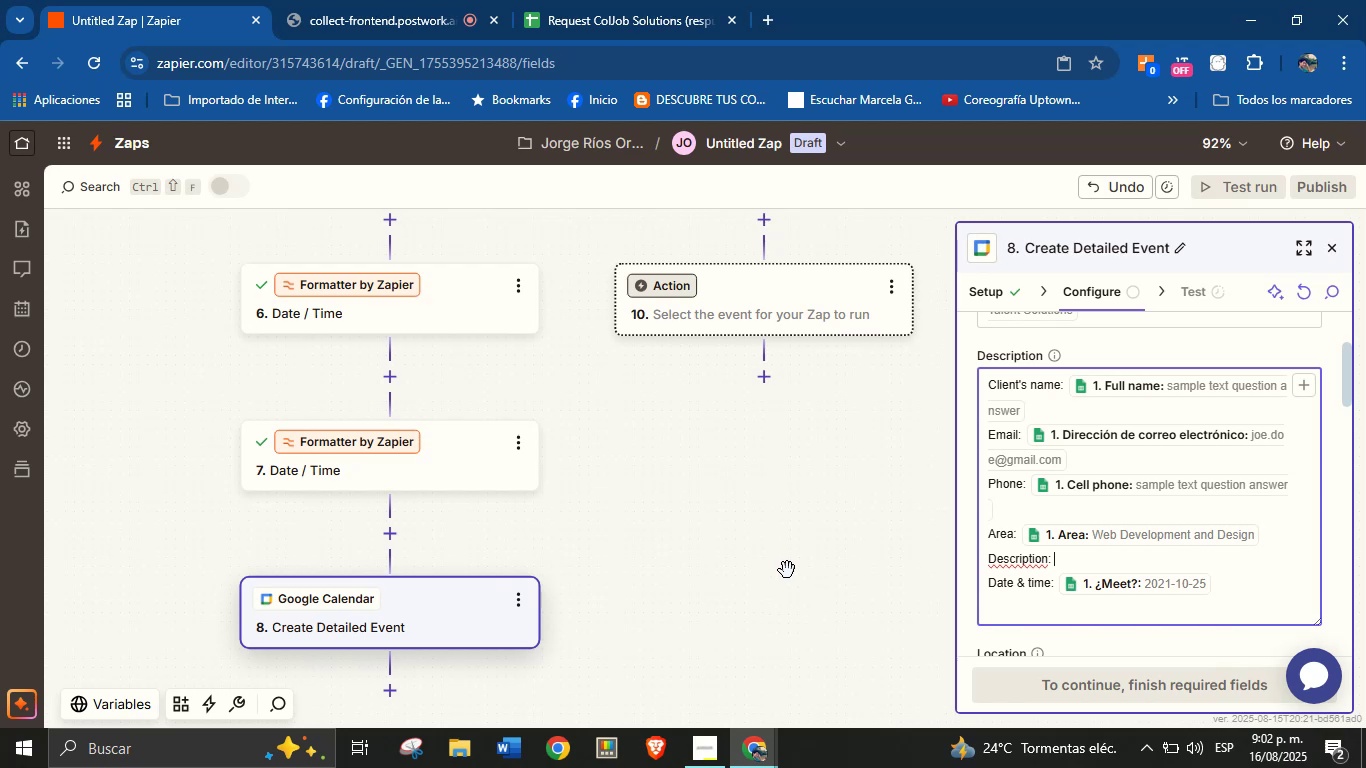 
left_click([1300, 393])
 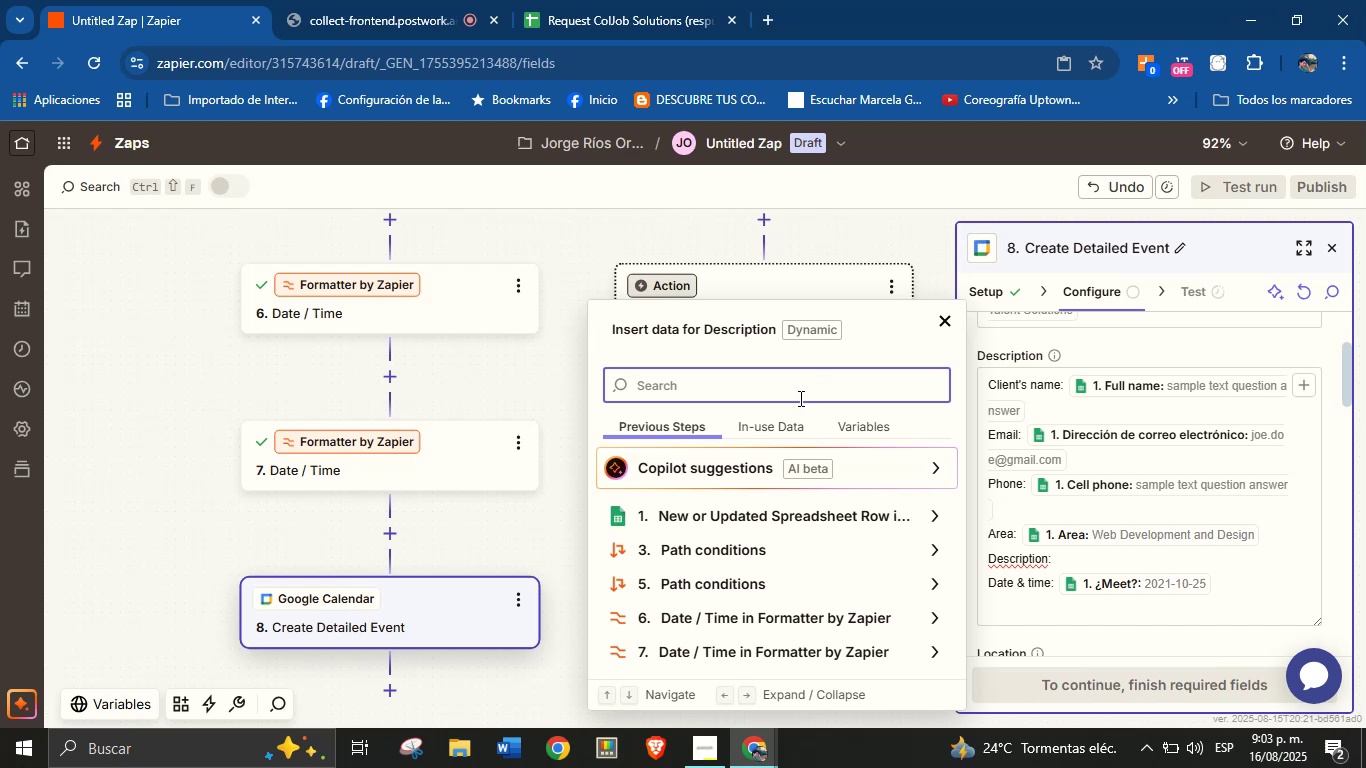 
wait(13.46)
 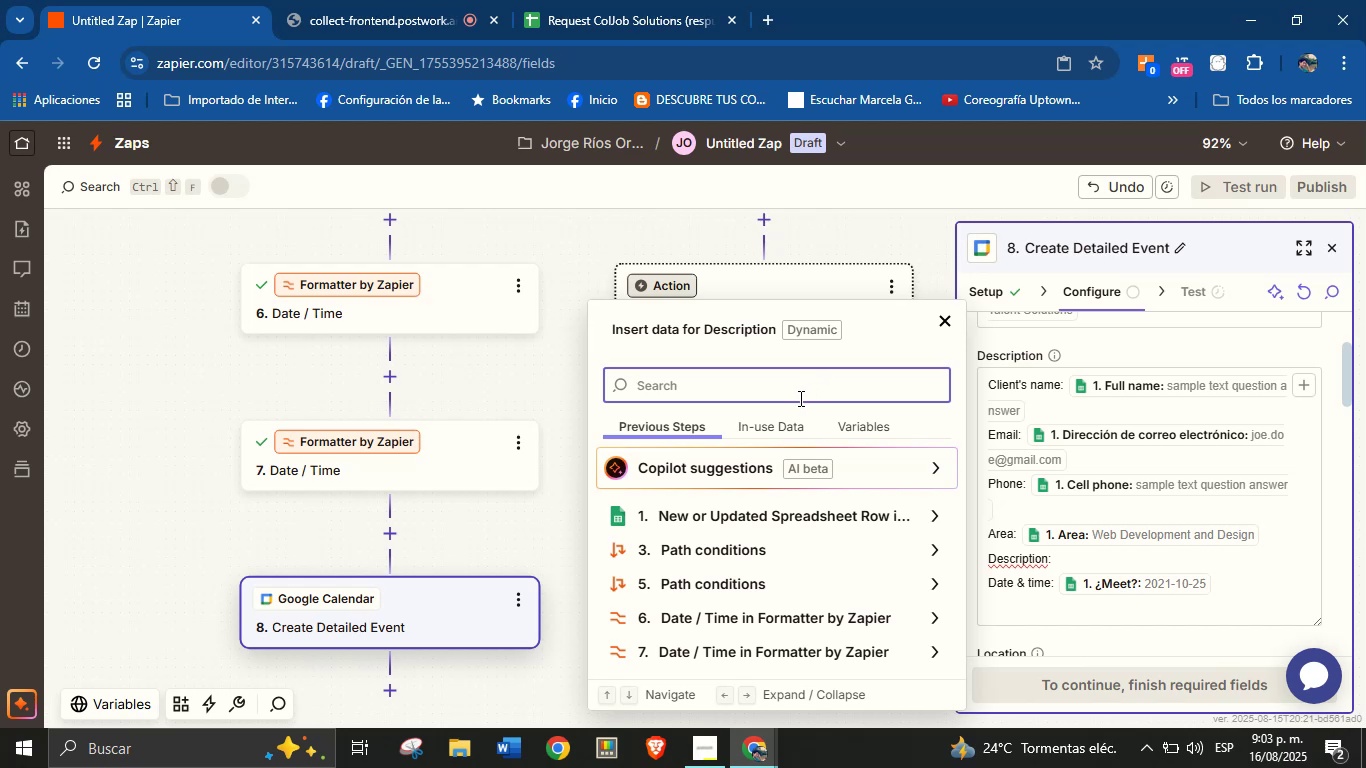 
type(de)
 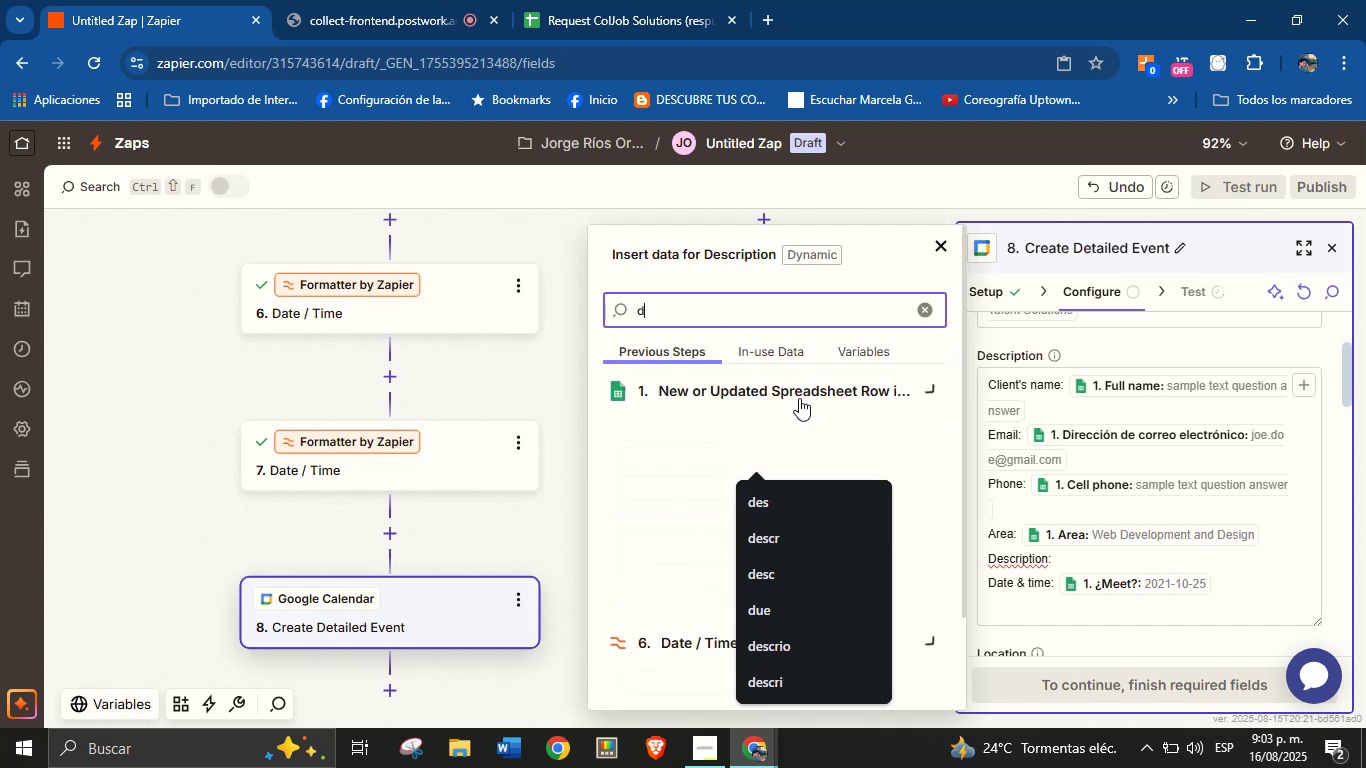 
wait(9.56)
 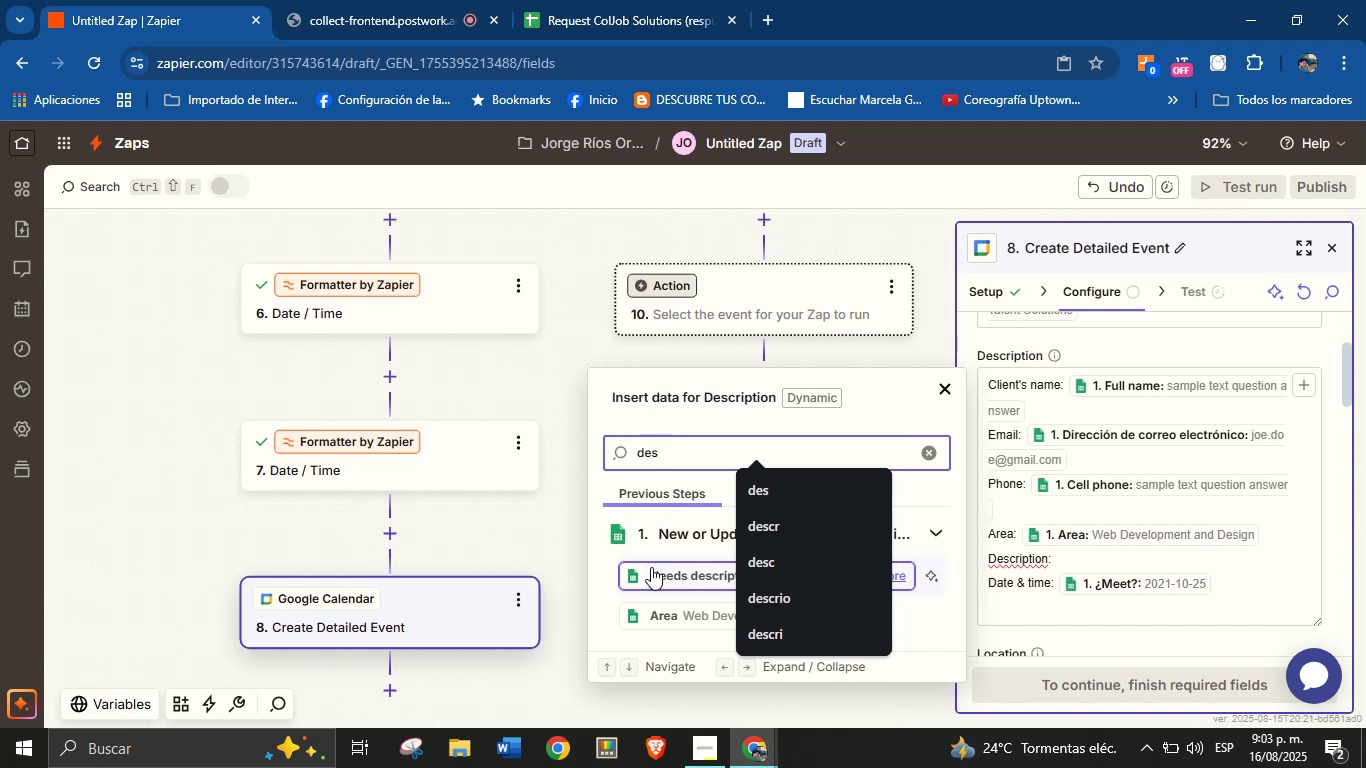 
left_click([672, 575])
 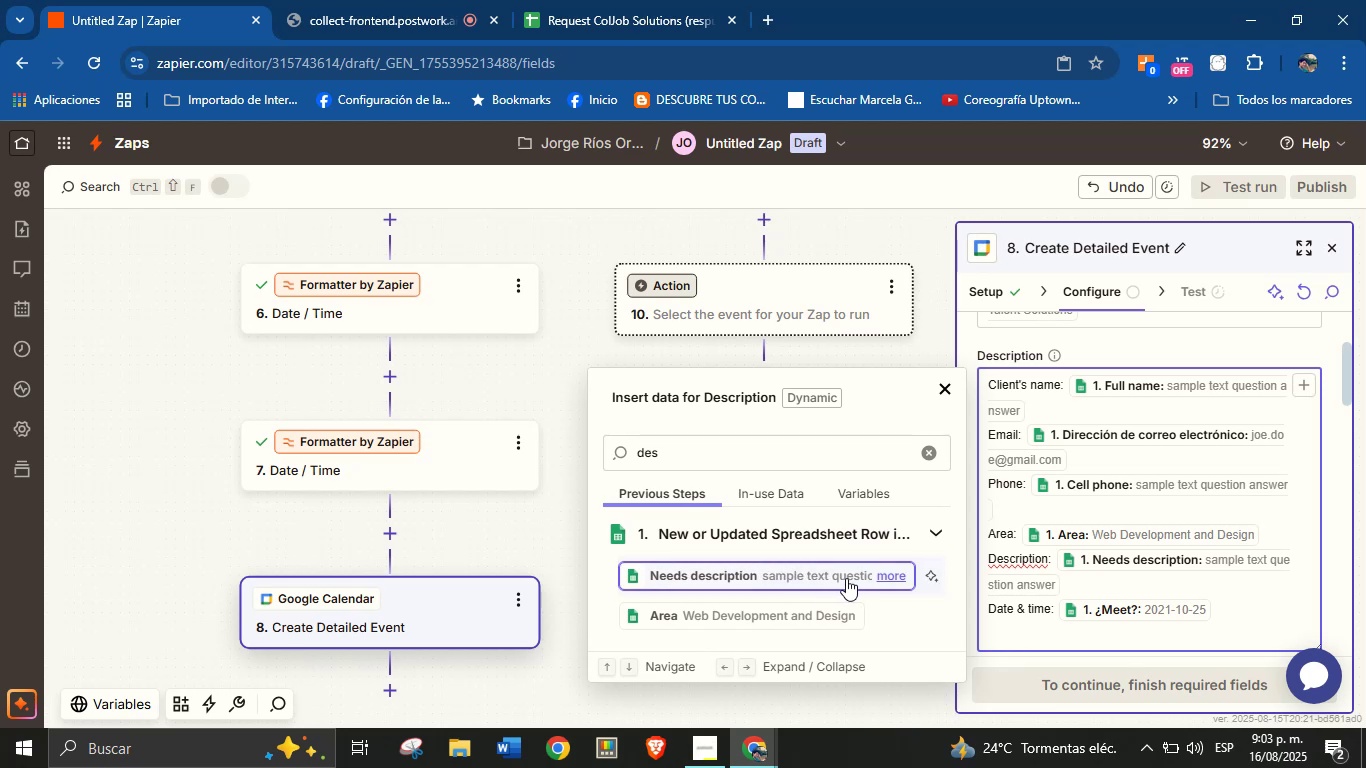 
wait(5.42)
 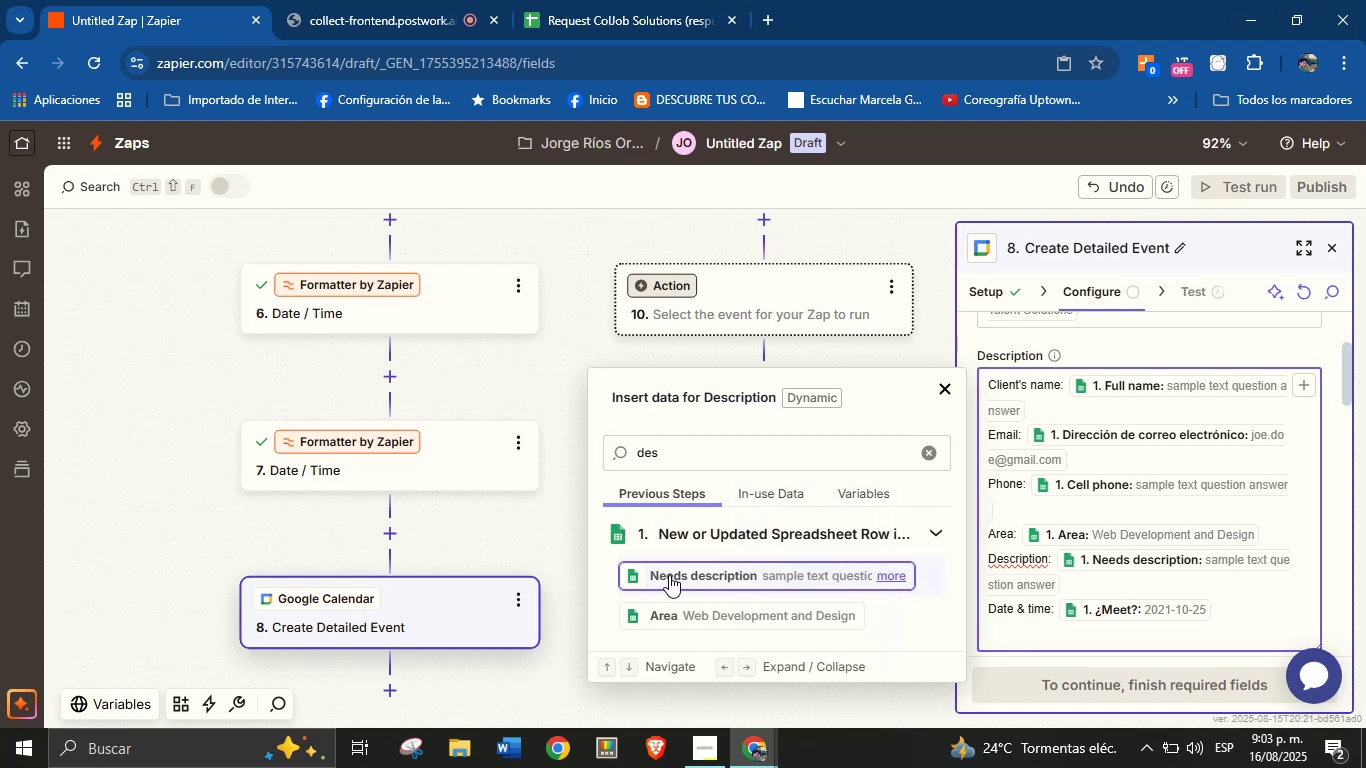 
left_click([1060, 640])
 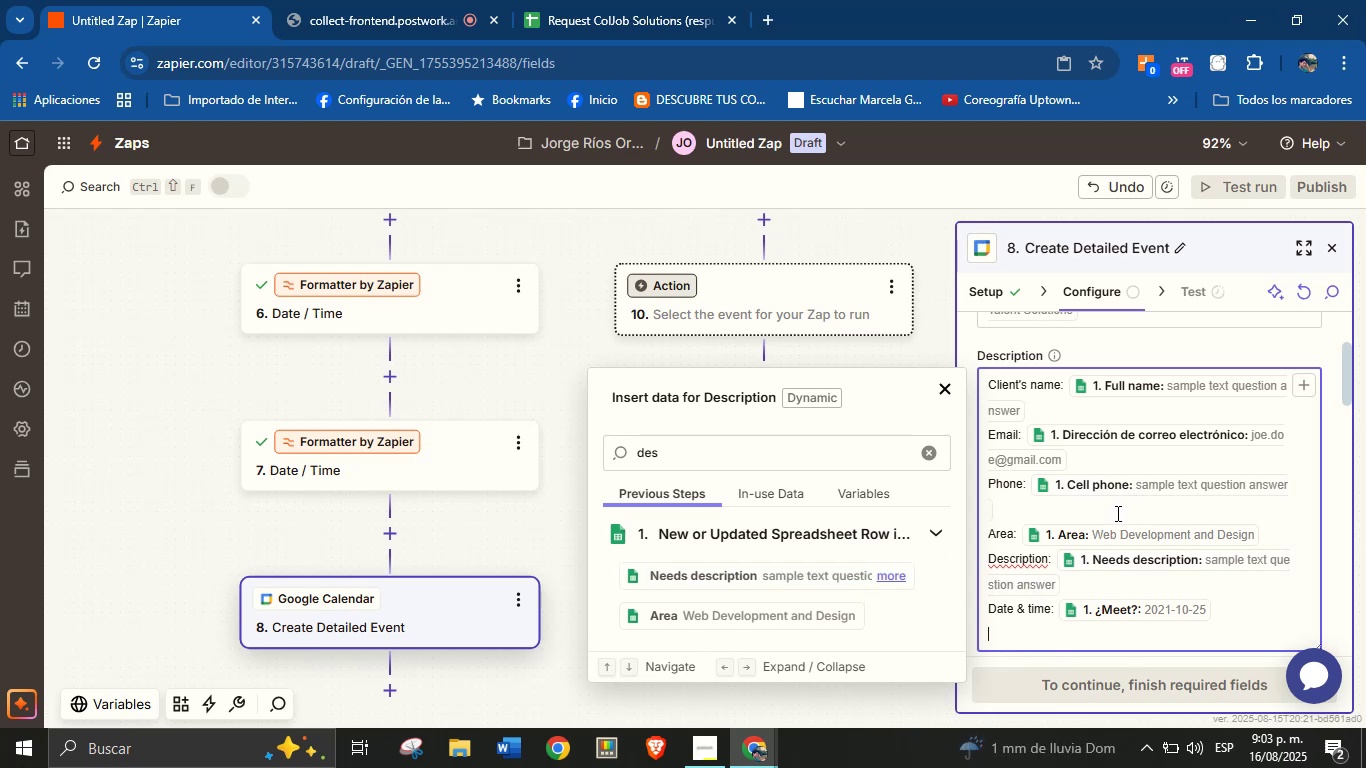 
wait(5.93)
 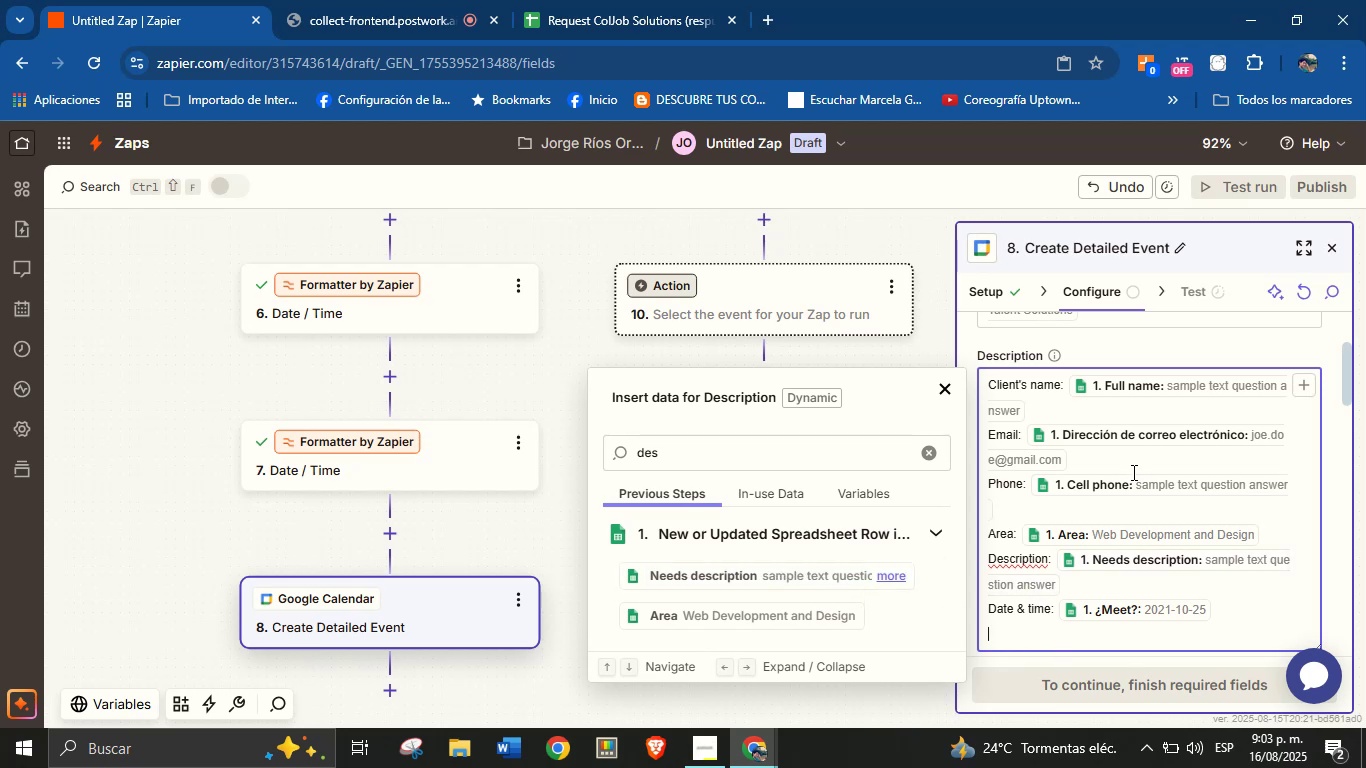 
scroll: coordinate [1114, 480], scroll_direction: down, amount: 3.0
 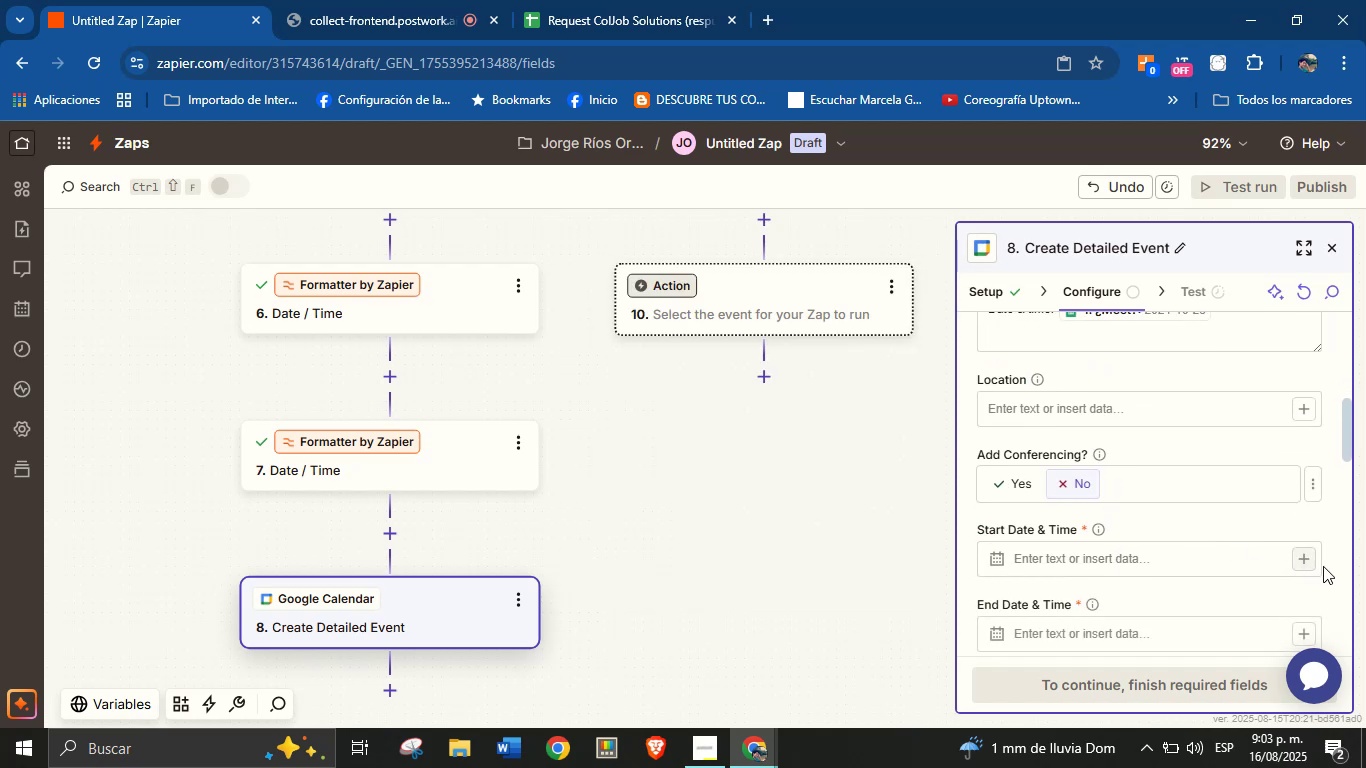 
left_click([1304, 555])
 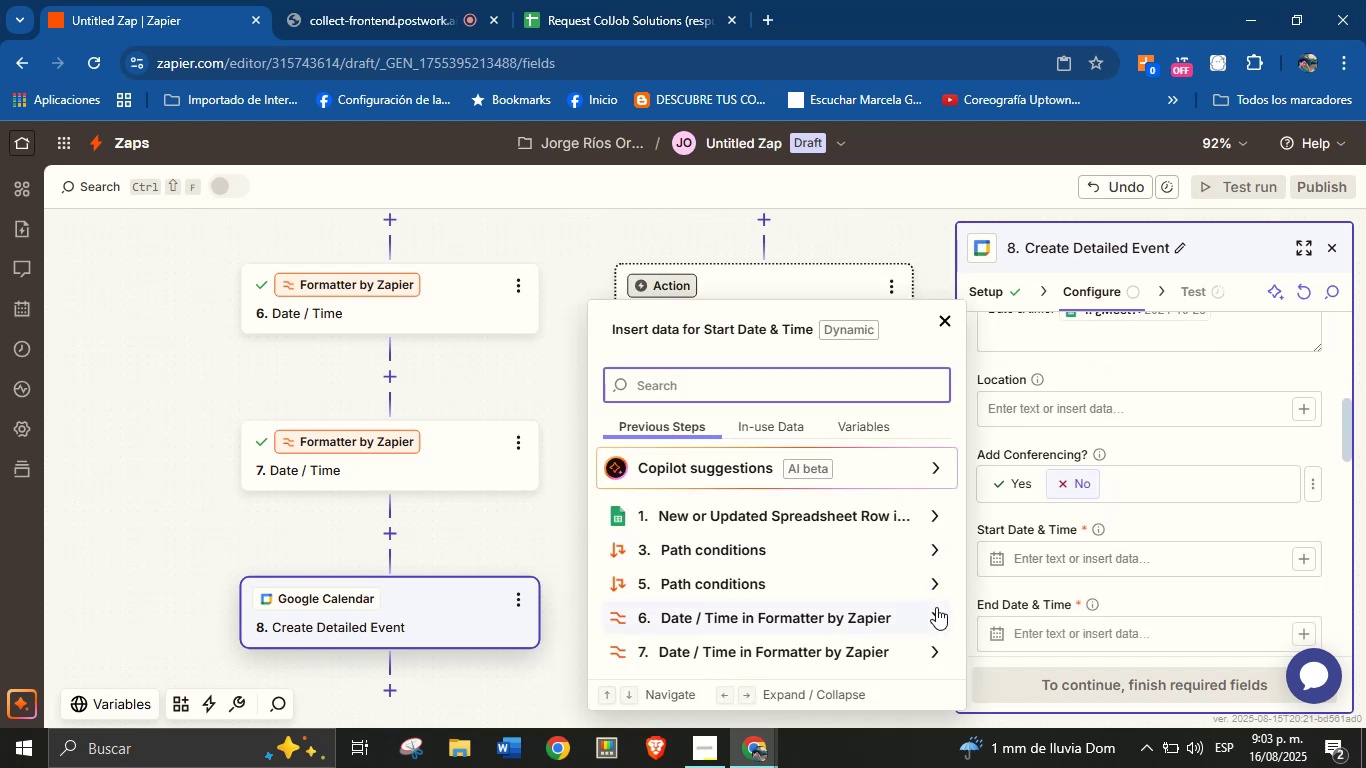 
left_click([936, 609])
 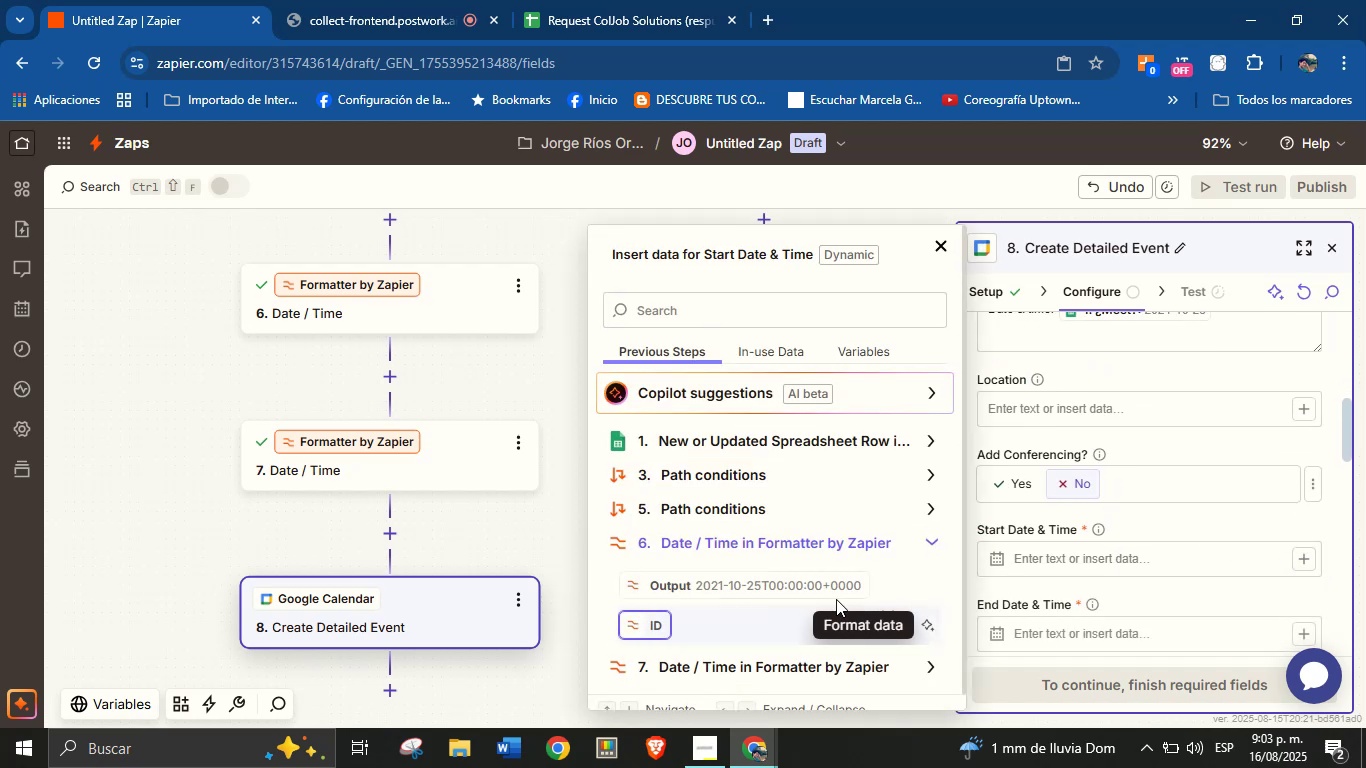 
left_click([826, 581])
 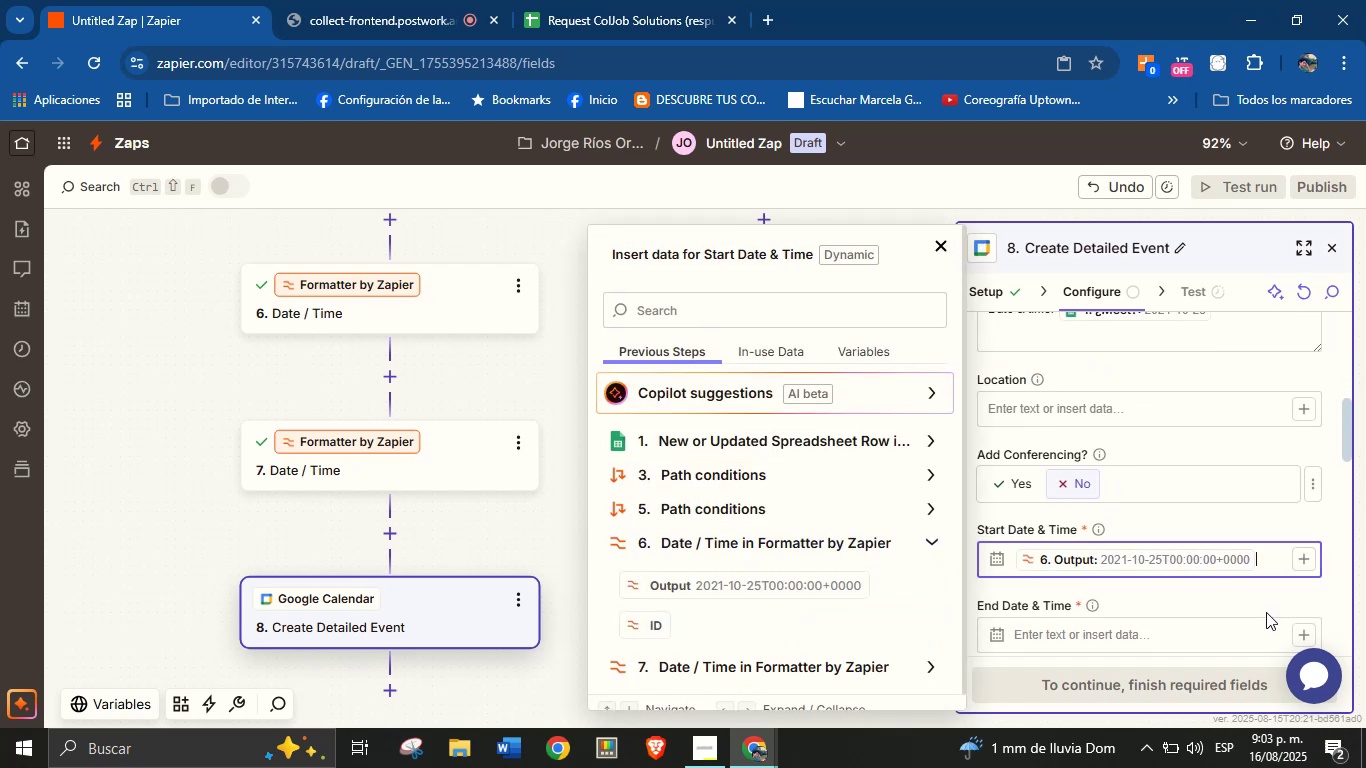 
left_click([1270, 602])
 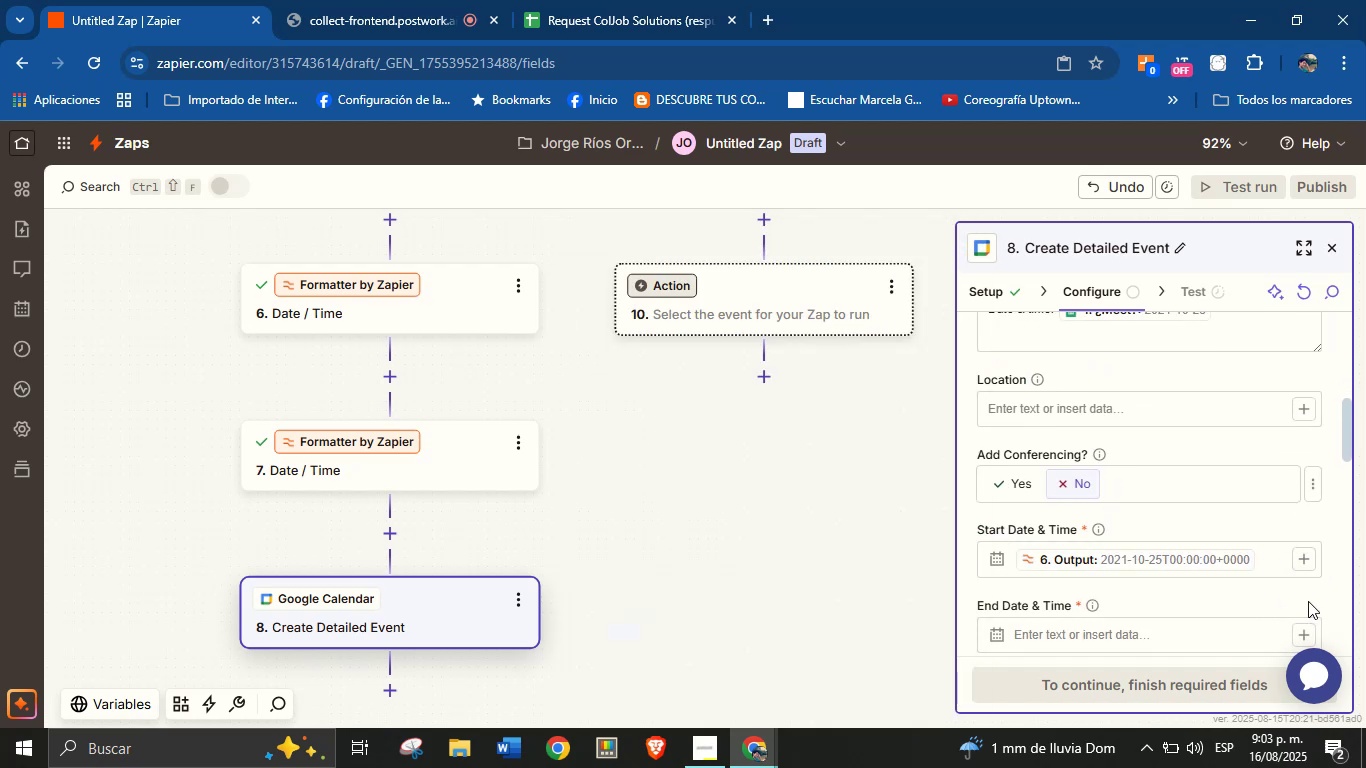 
scroll: coordinate [1311, 601], scroll_direction: up, amount: 1.0
 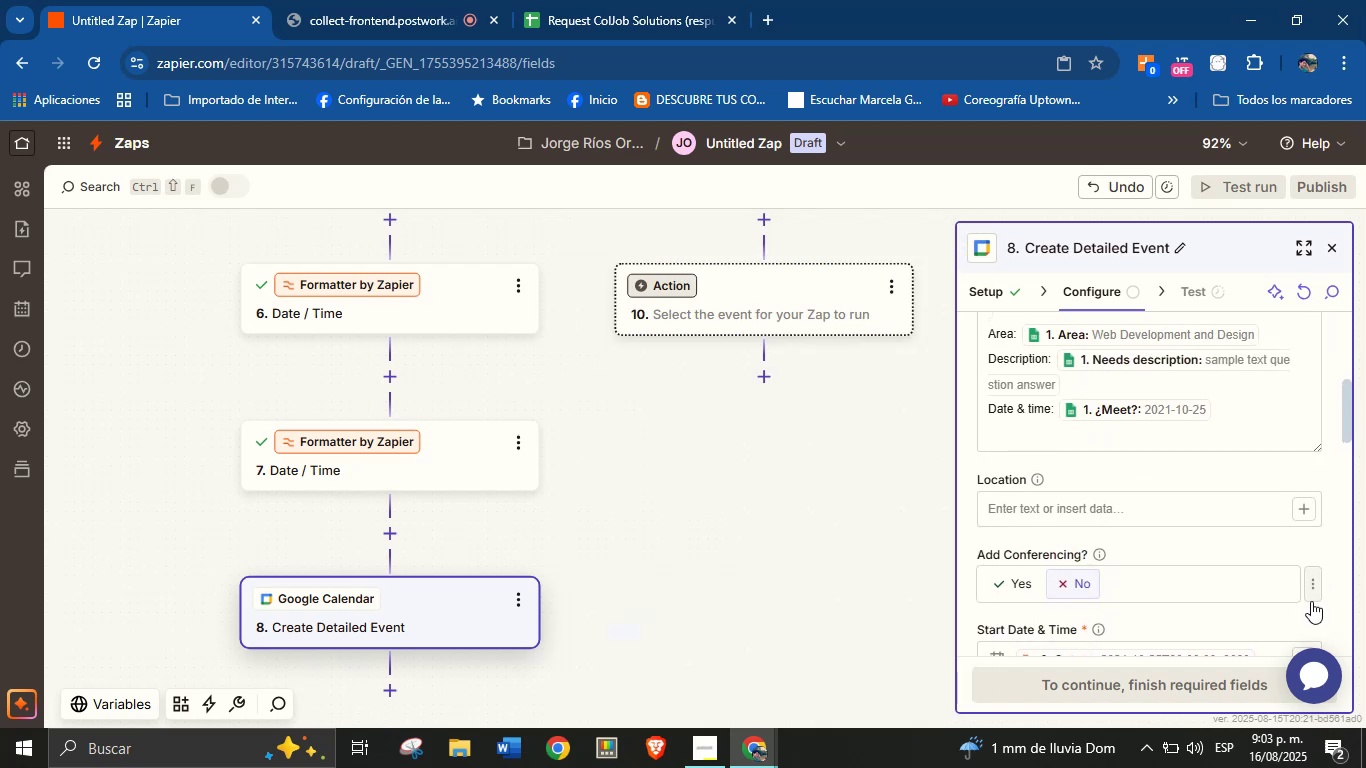 
scroll: coordinate [1311, 598], scroll_direction: down, amount: 1.0
 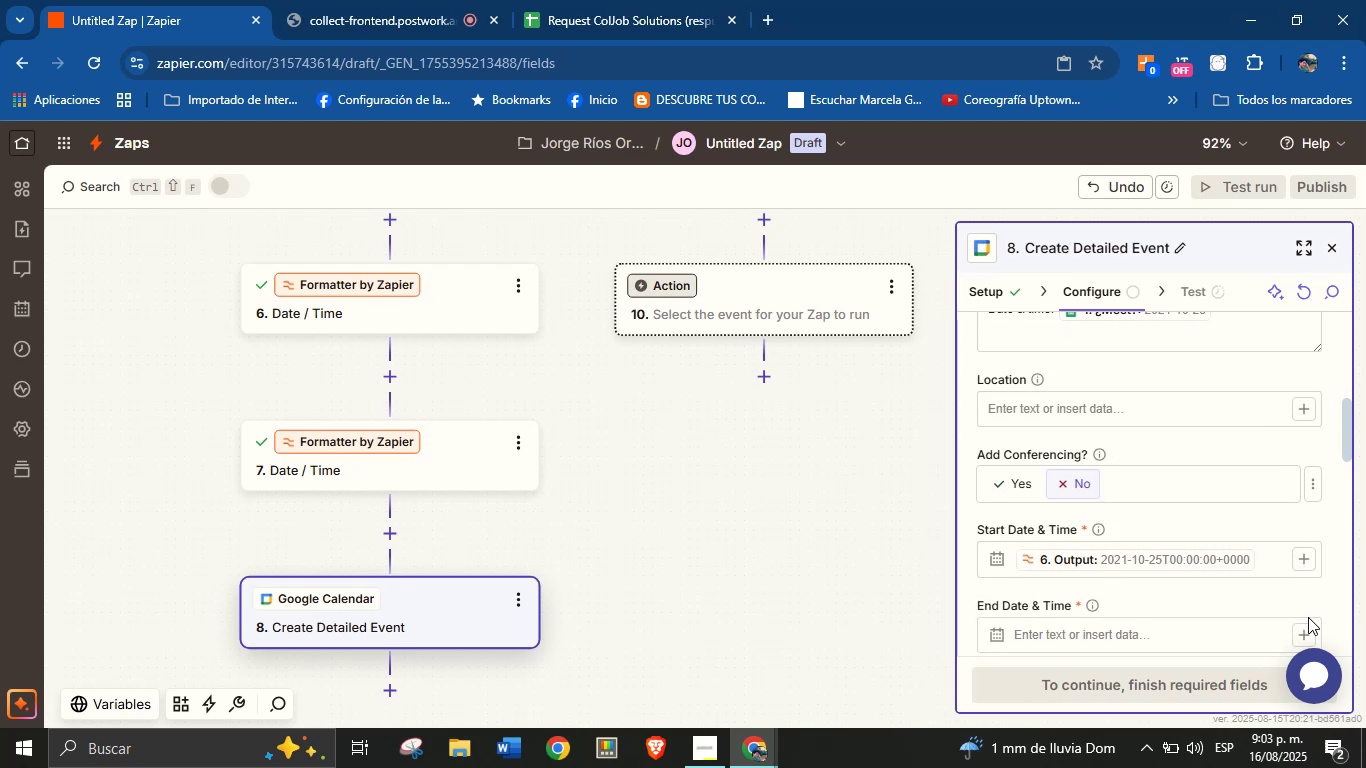 
left_click([1308, 630])
 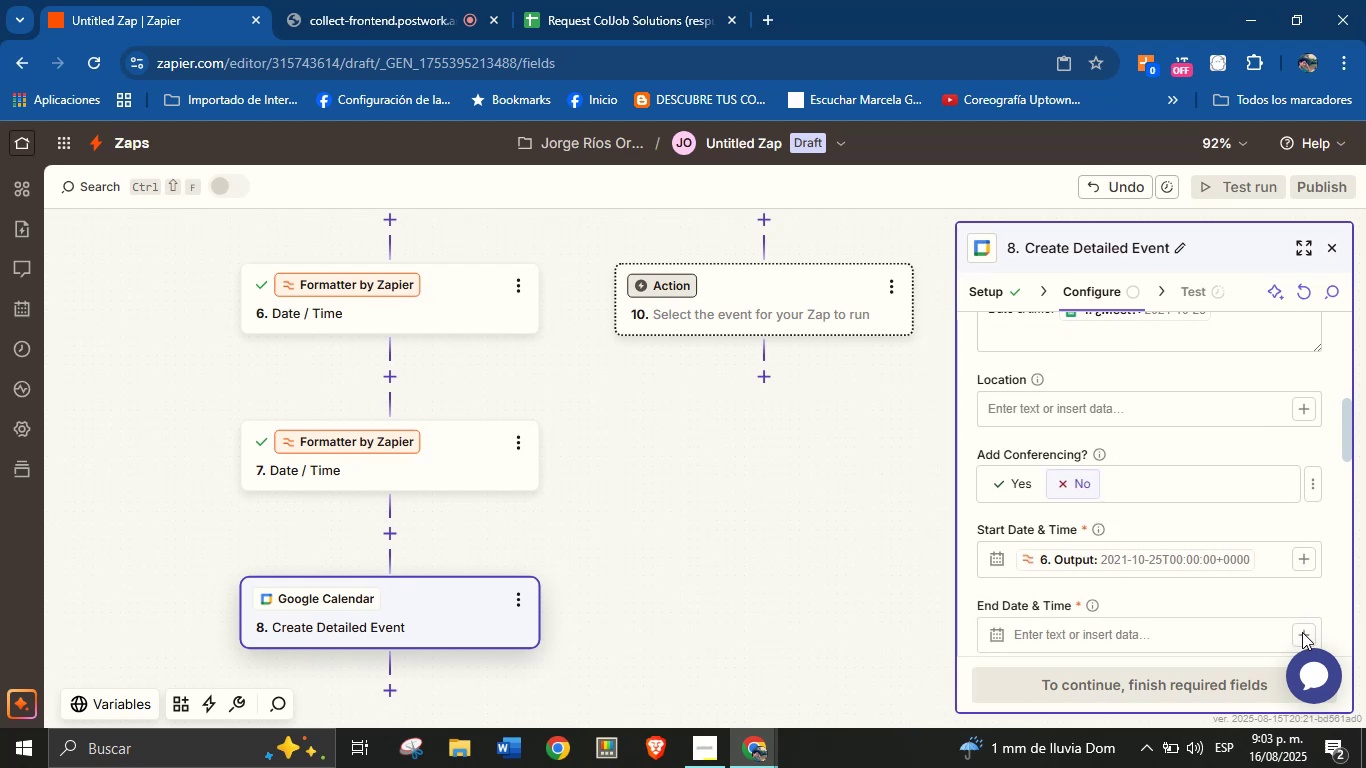 
scroll: coordinate [1292, 580], scroll_direction: down, amount: 1.0
 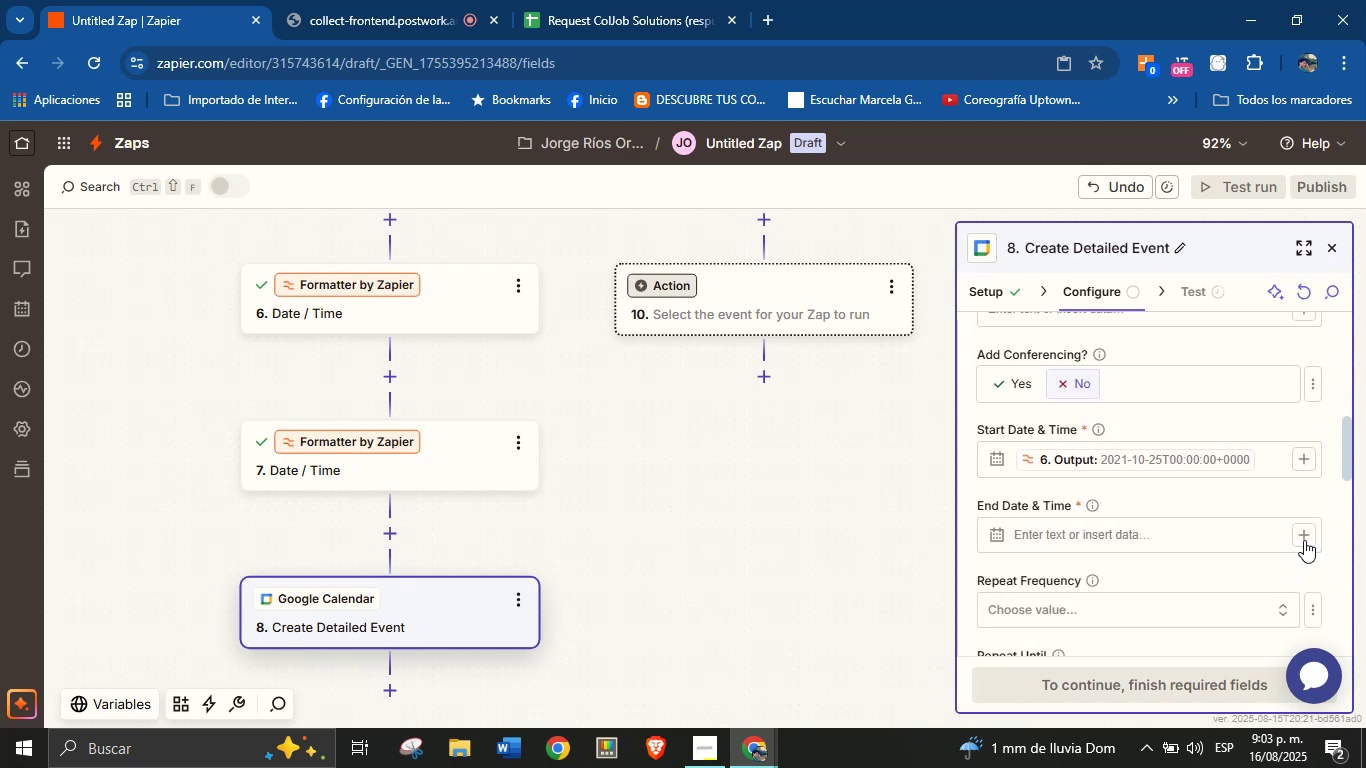 
left_click([1304, 540])
 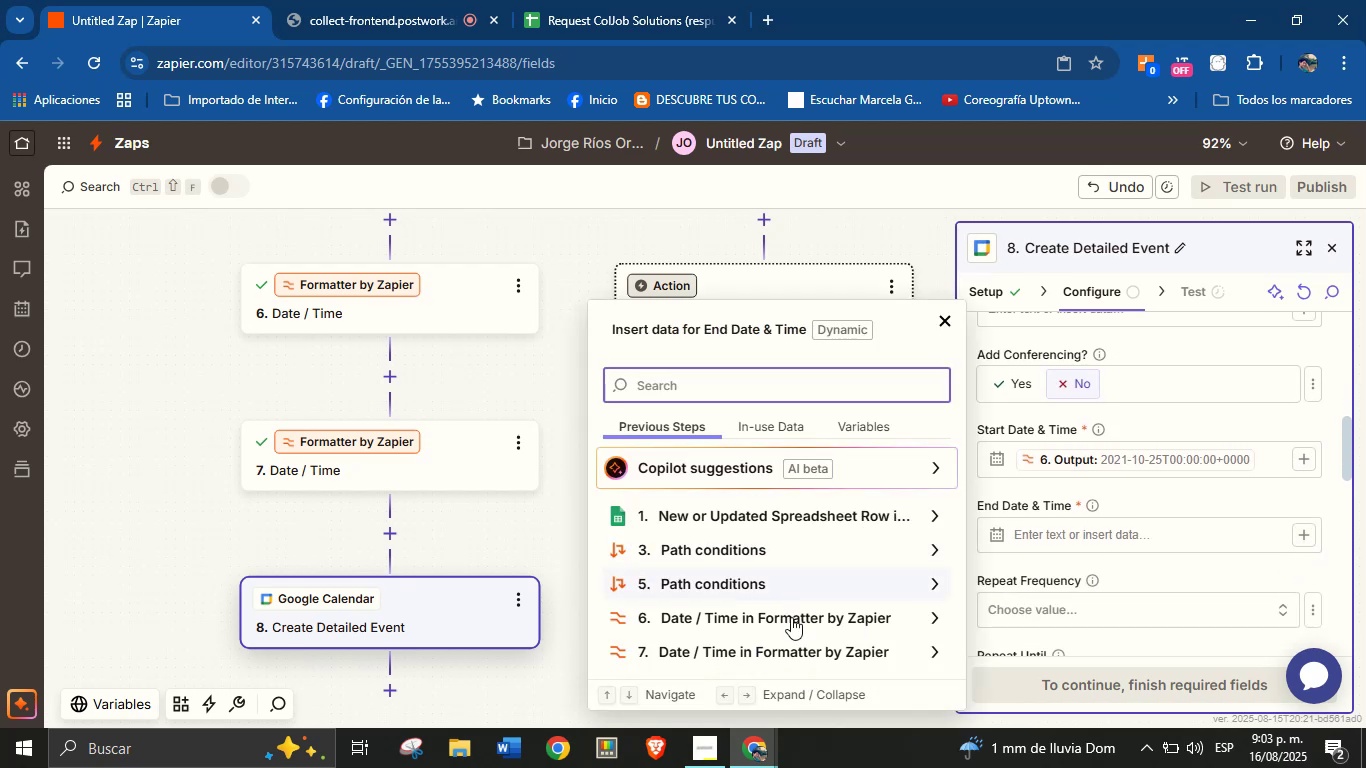 
left_click([809, 652])
 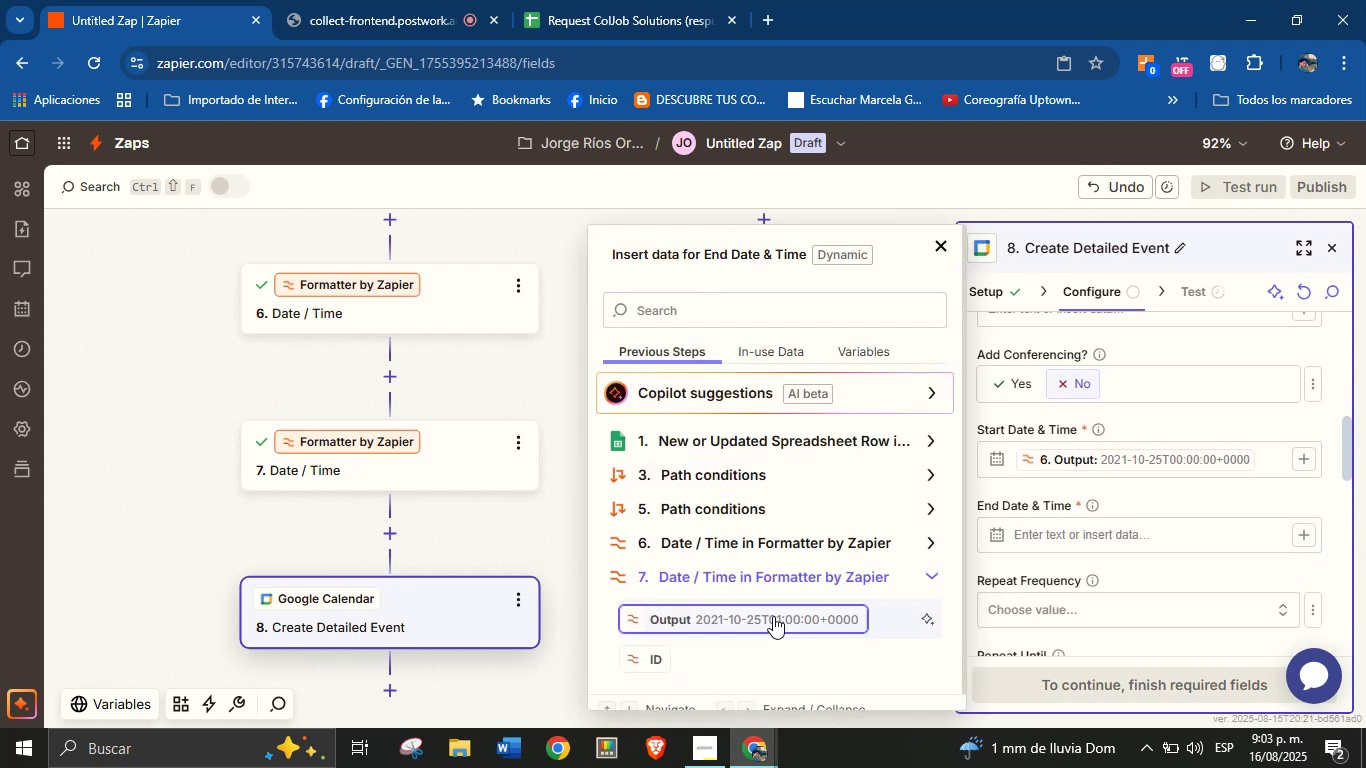 
left_click([773, 620])
 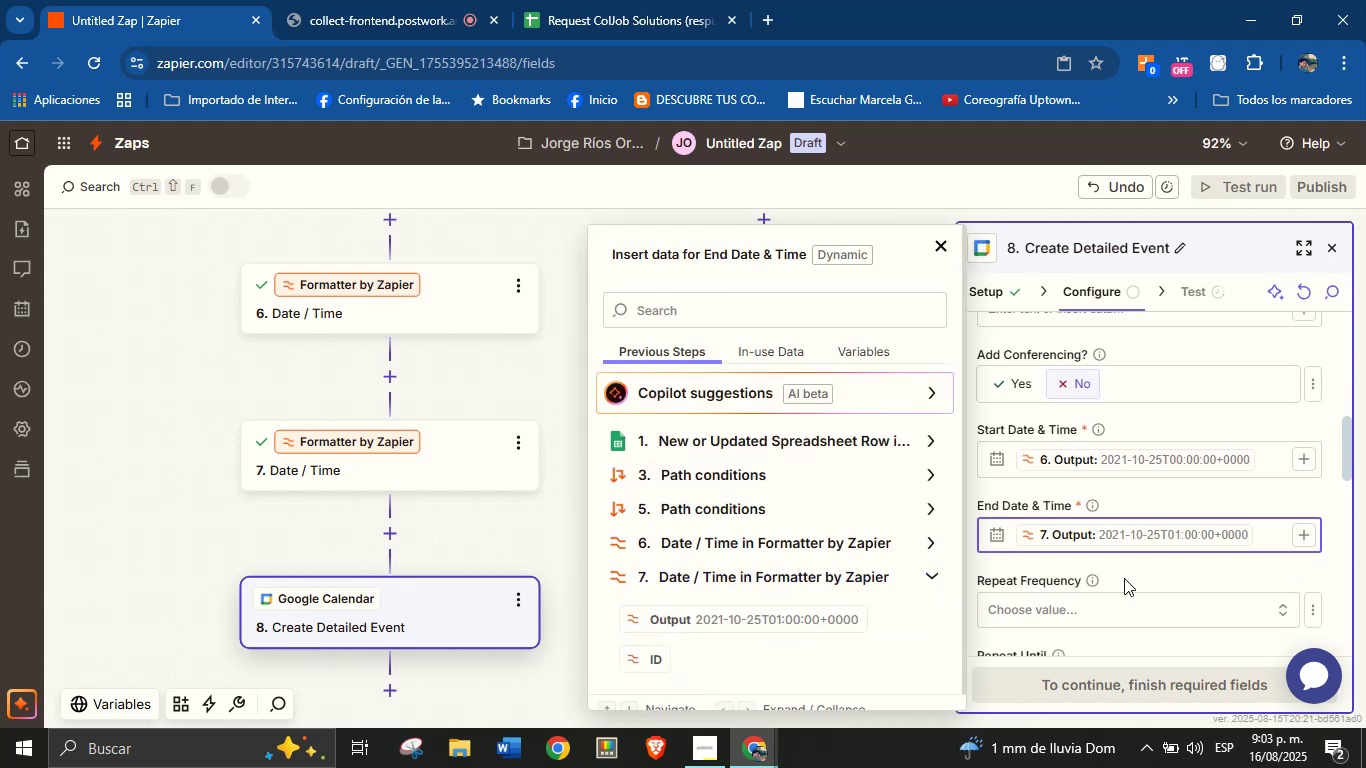 
left_click([1124, 575])
 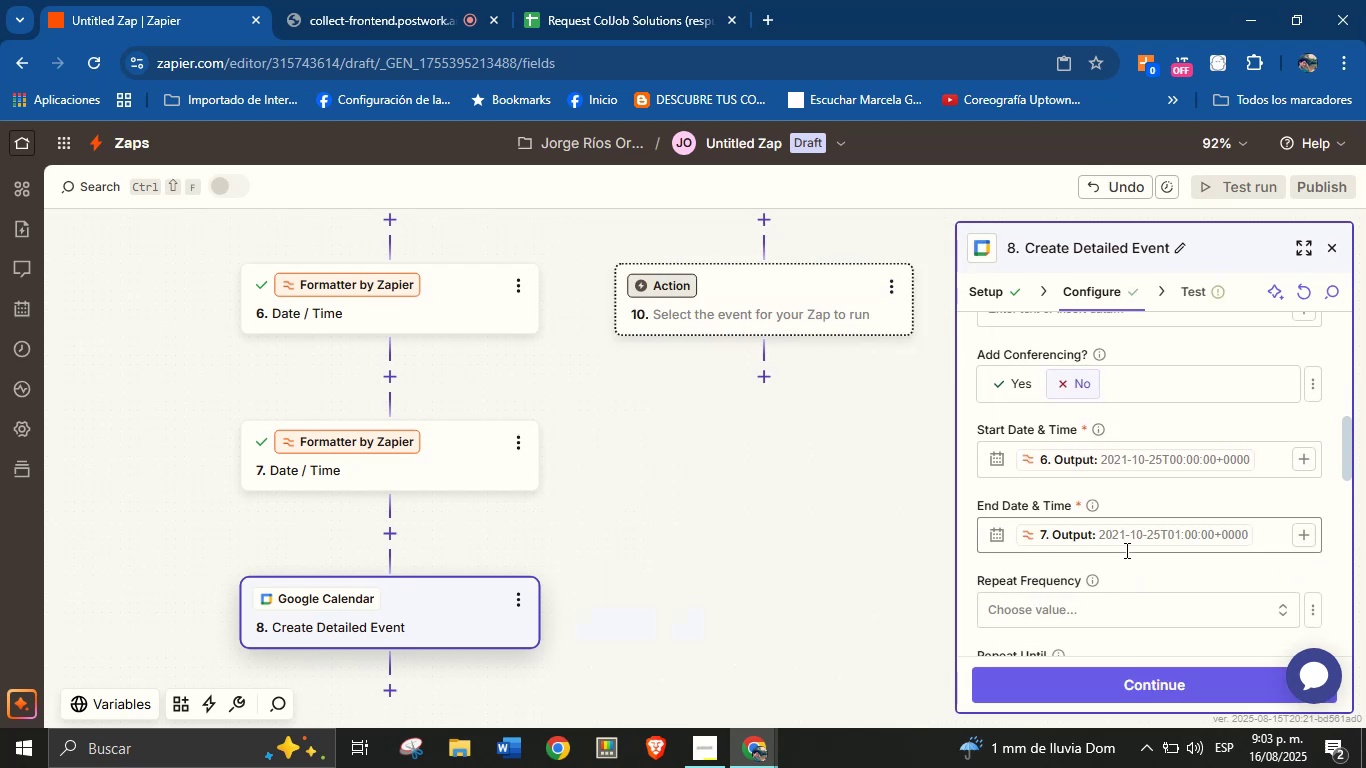 
scroll: coordinate [1125, 528], scroll_direction: down, amount: 2.0
 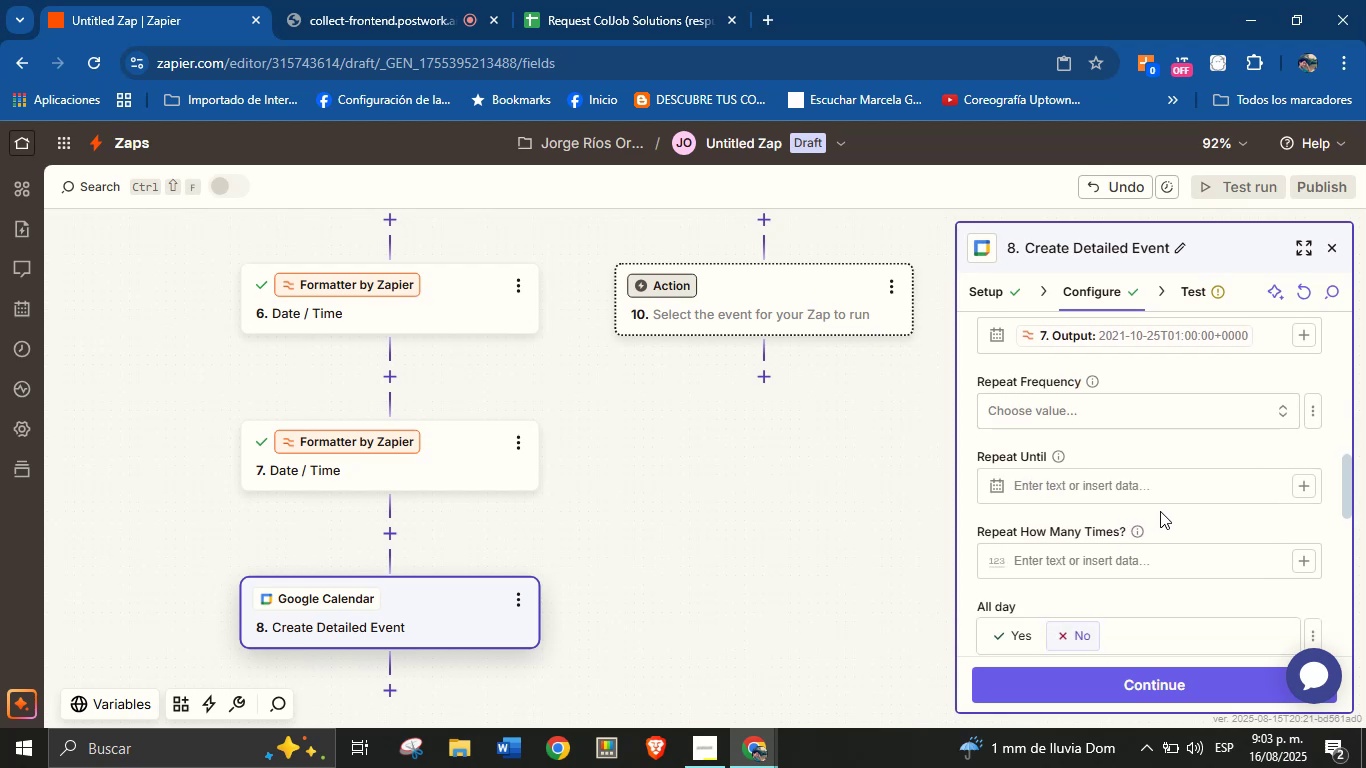 
wait(8.97)
 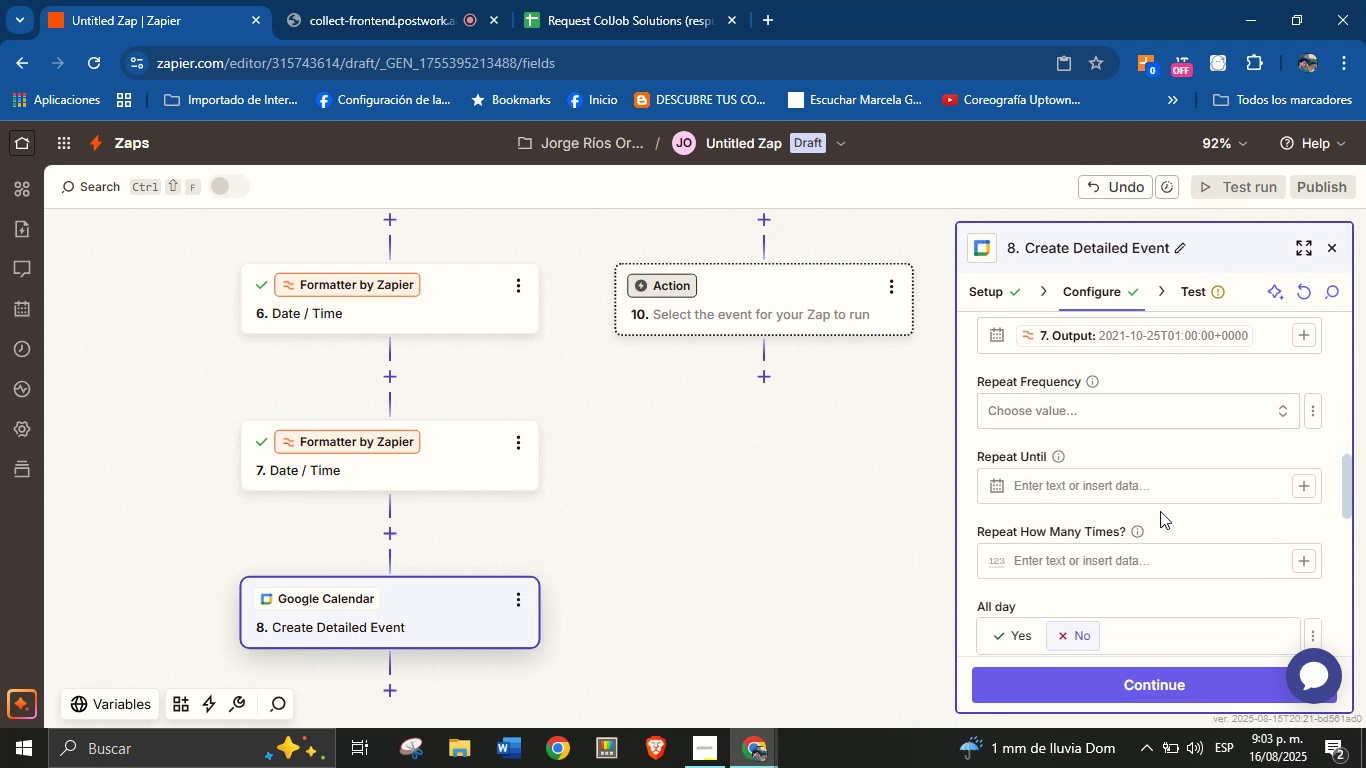 
scroll: coordinate [1179, 513], scroll_direction: down, amount: 2.0
 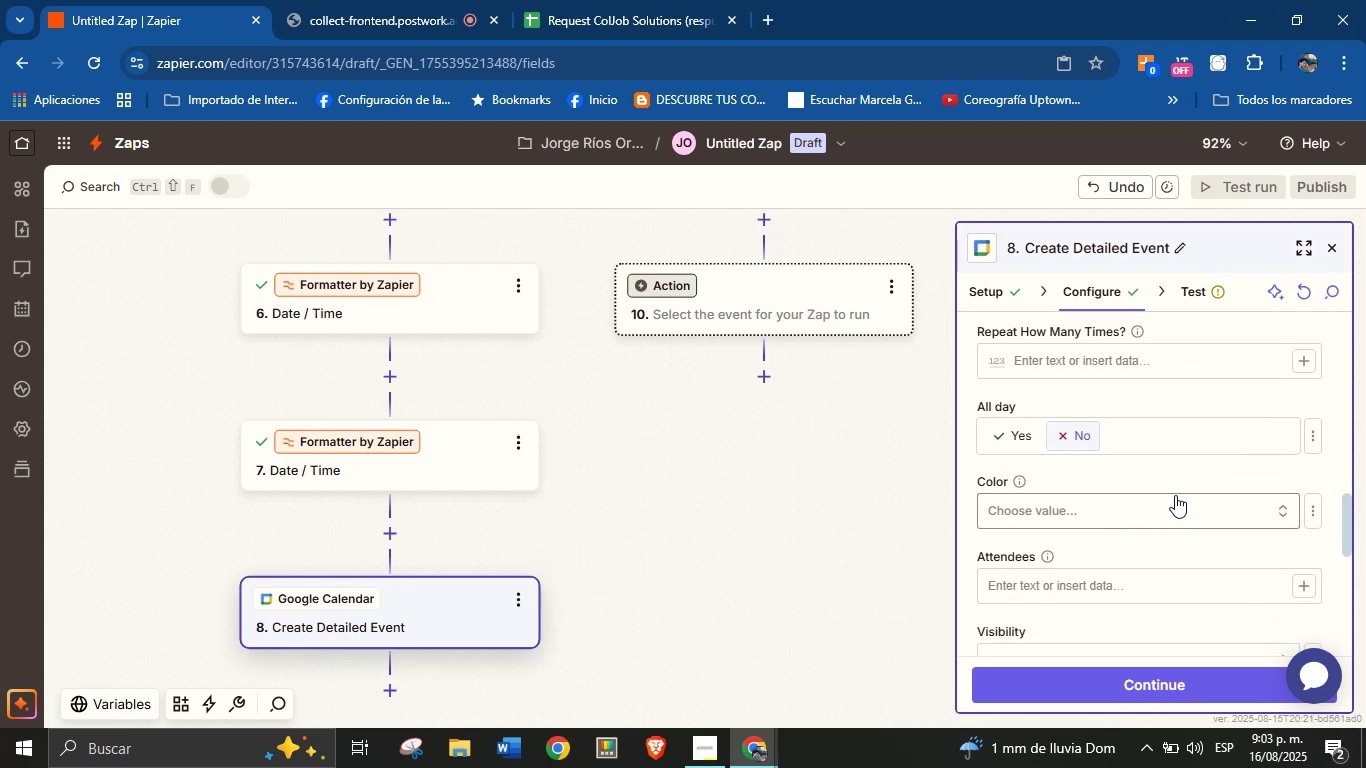 
scroll: coordinate [1158, 489], scroll_direction: up, amount: 1.0
 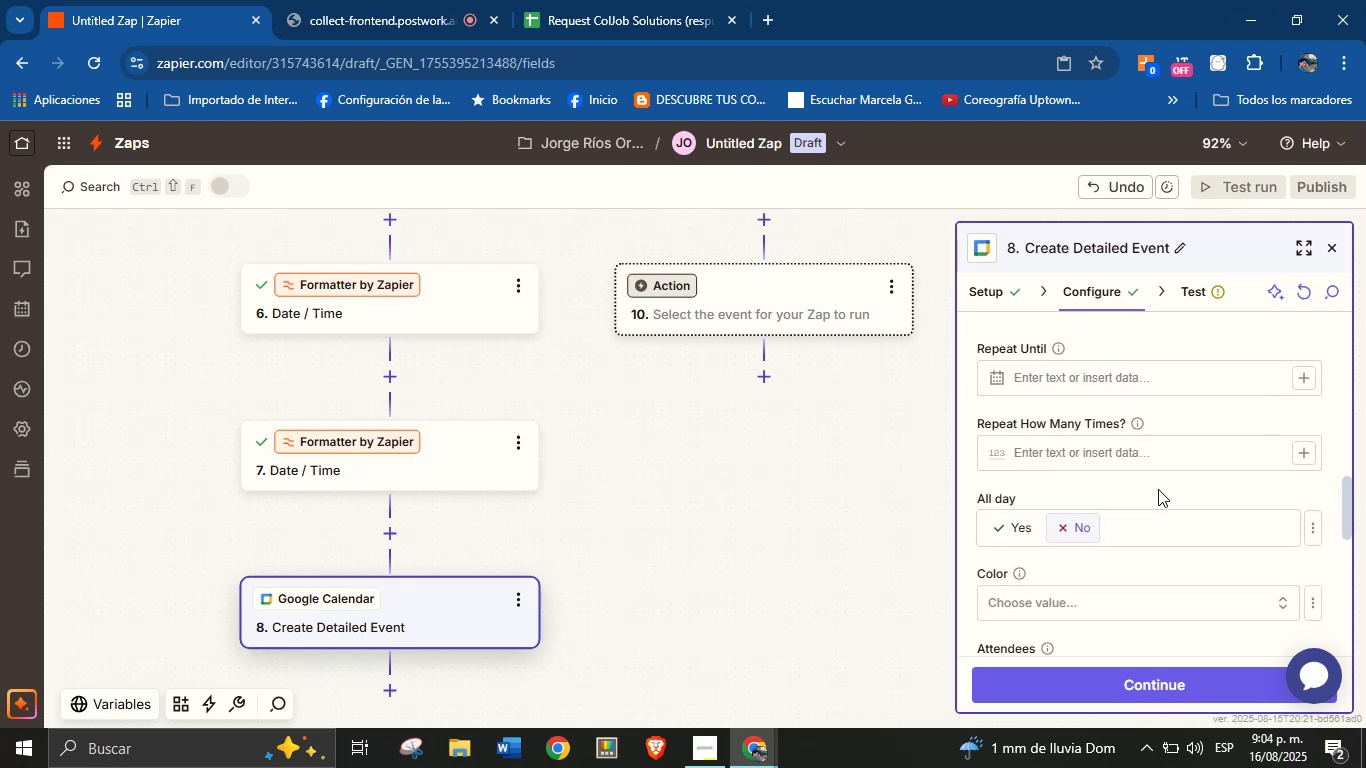 
scroll: coordinate [1157, 493], scroll_direction: down, amount: 4.0
 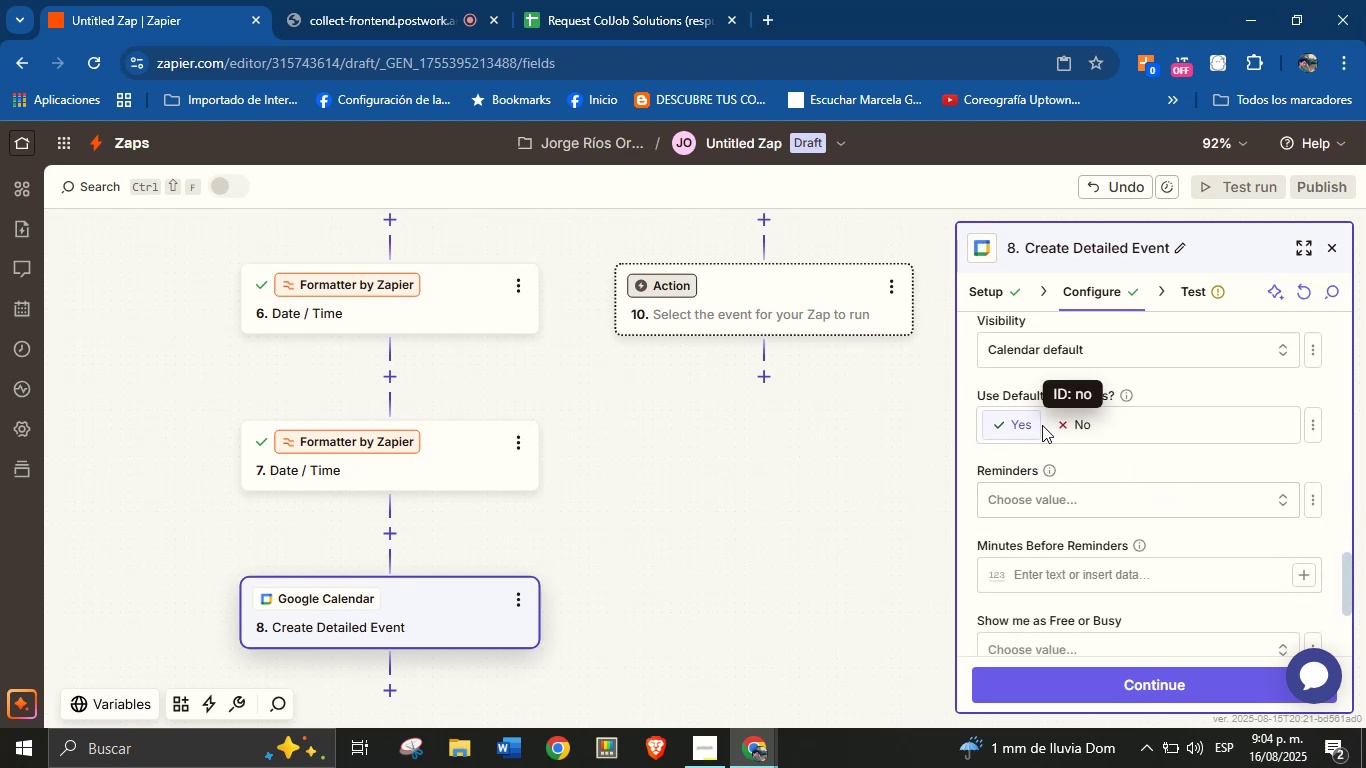 
left_click([1076, 434])
 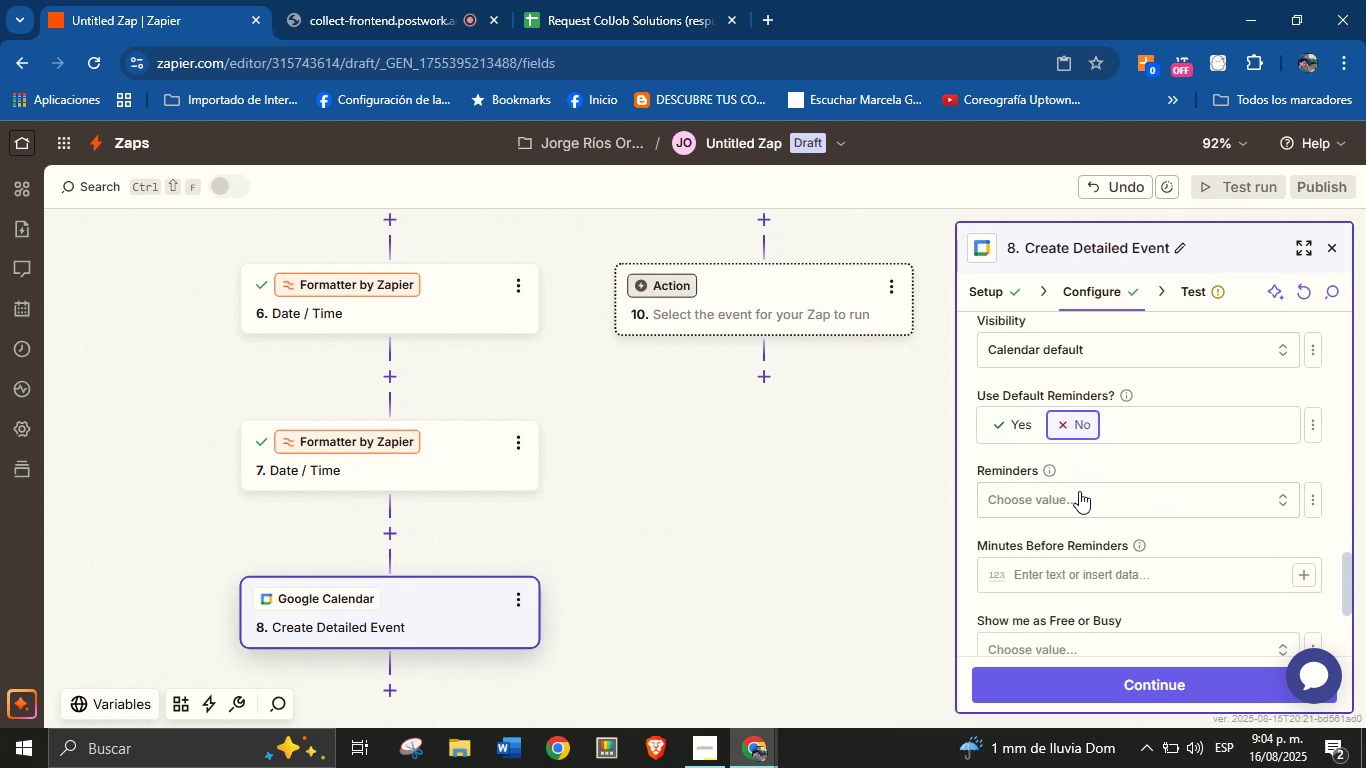 
left_click([1078, 503])
 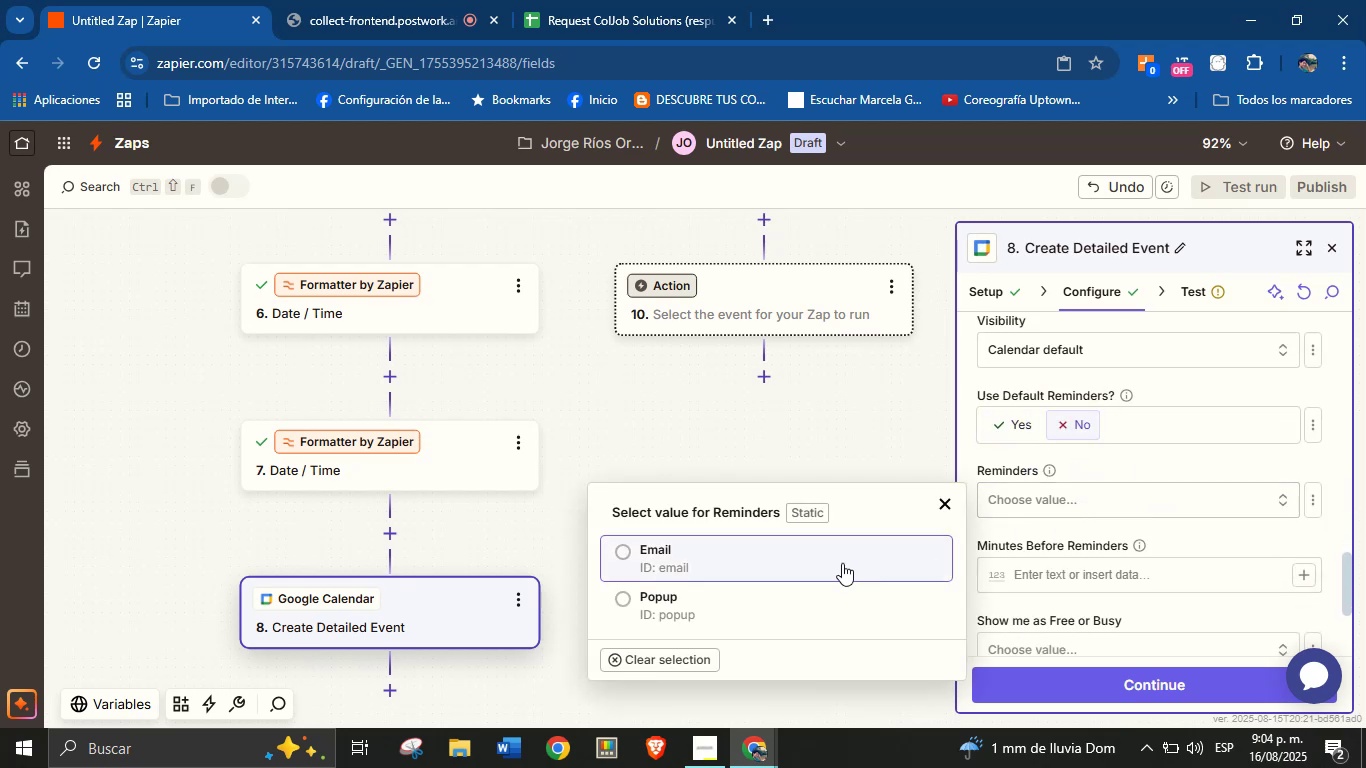 
left_click([818, 561])
 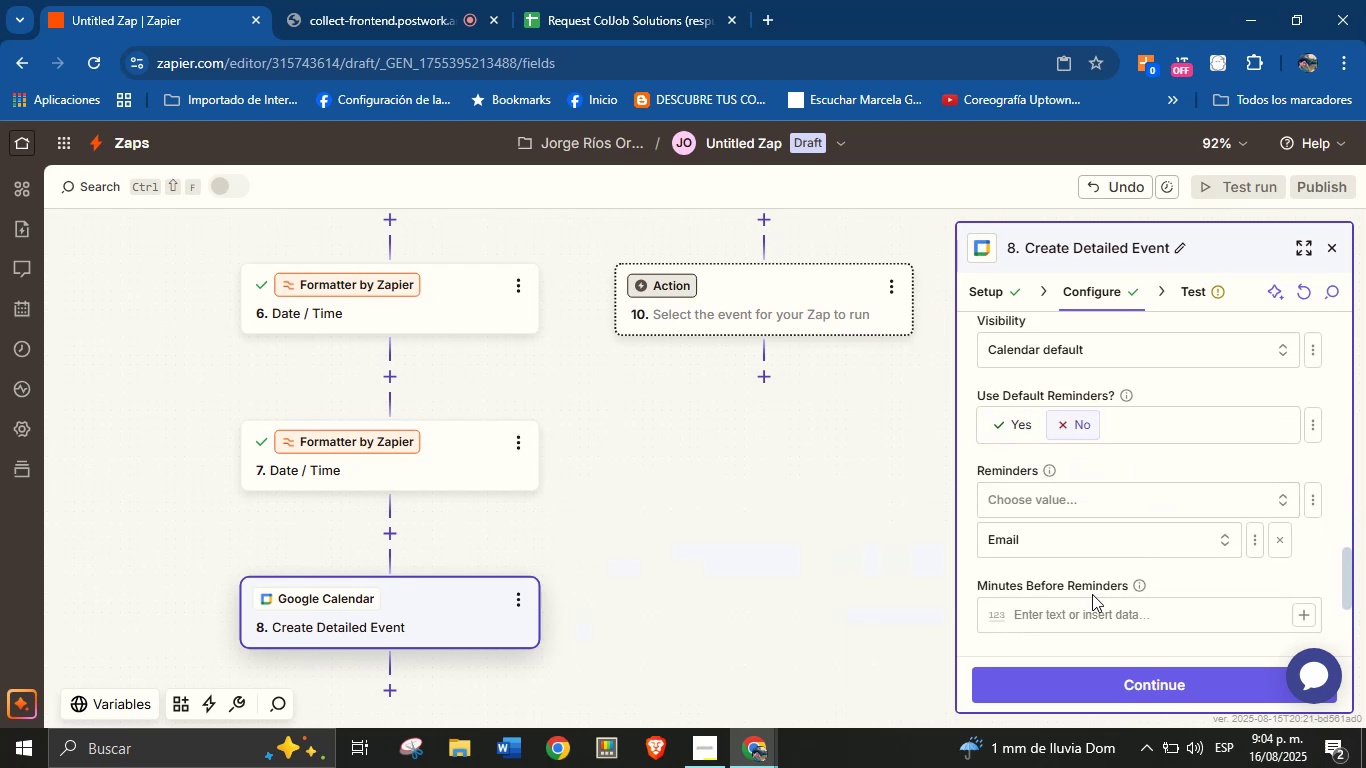 
left_click([1082, 620])
 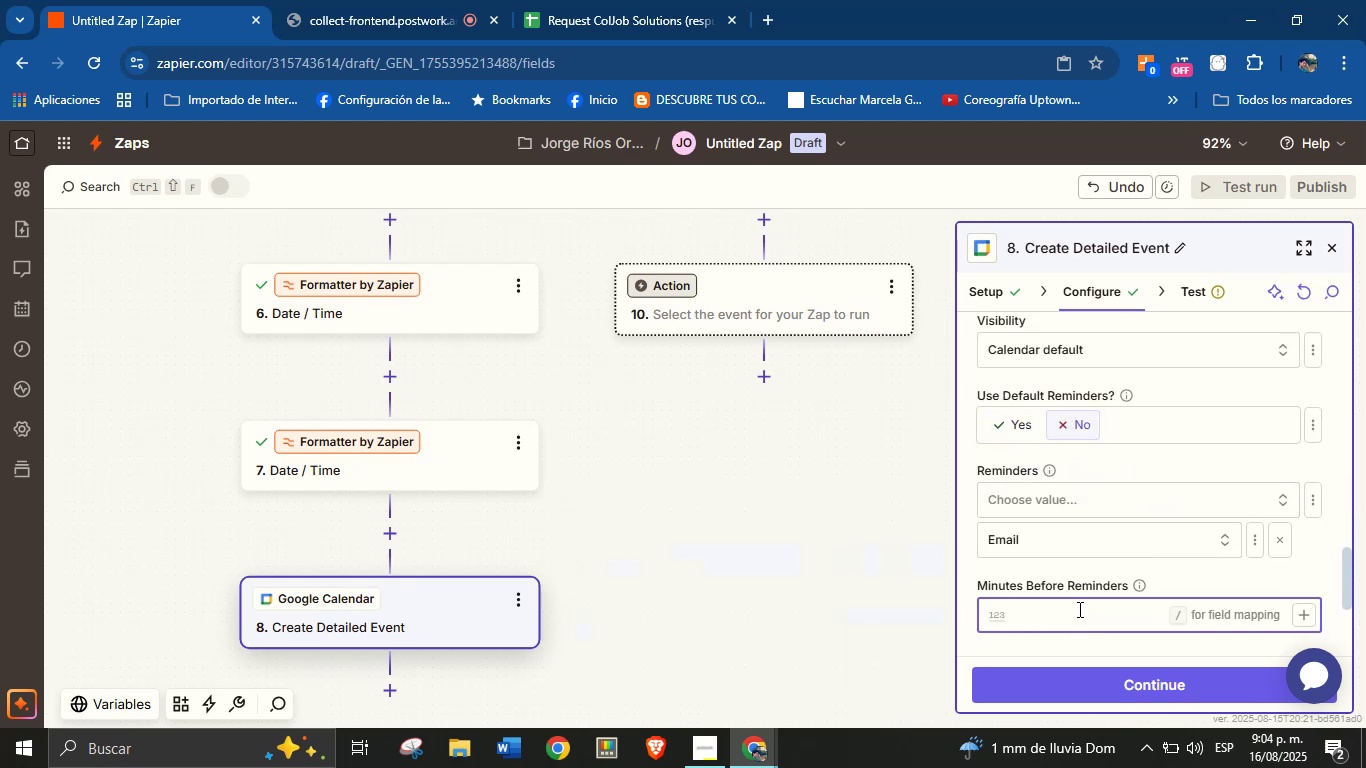 
type(60)
 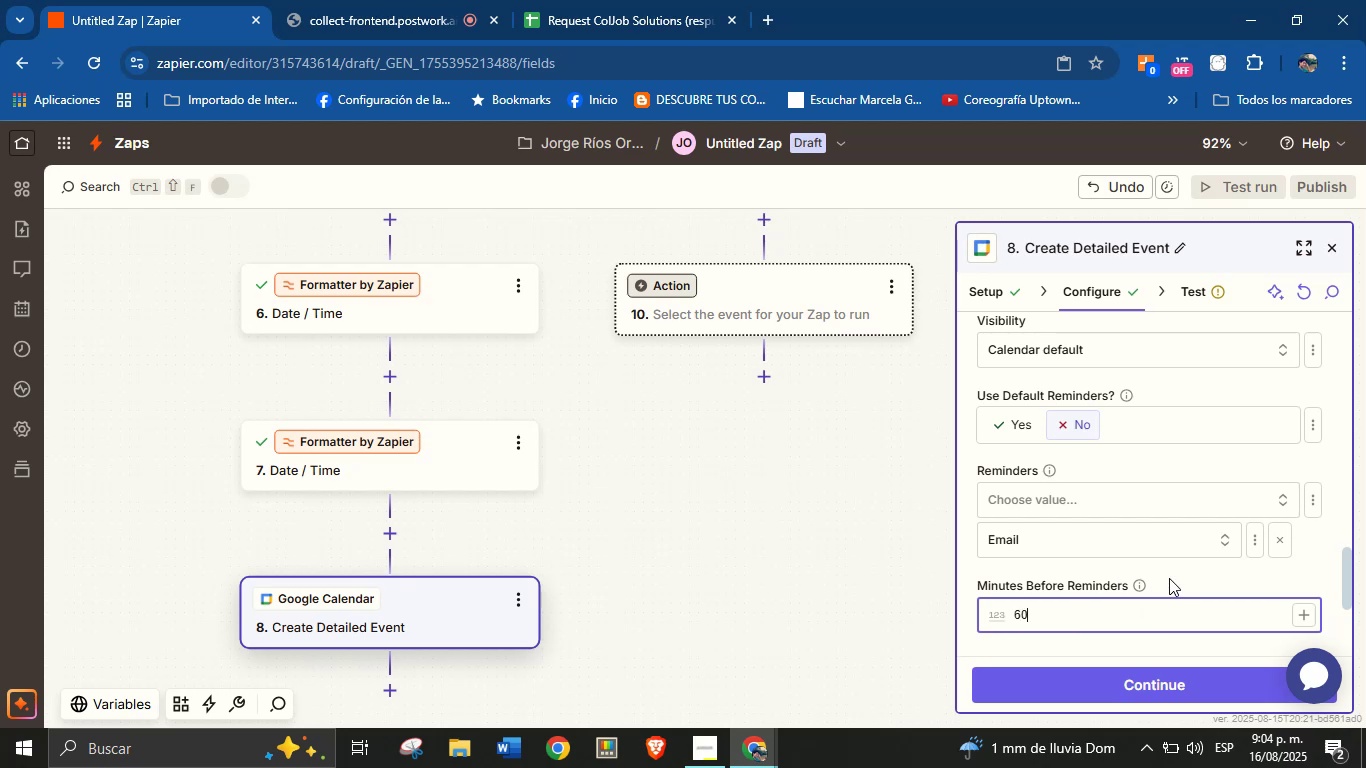 
left_click([1200, 581])
 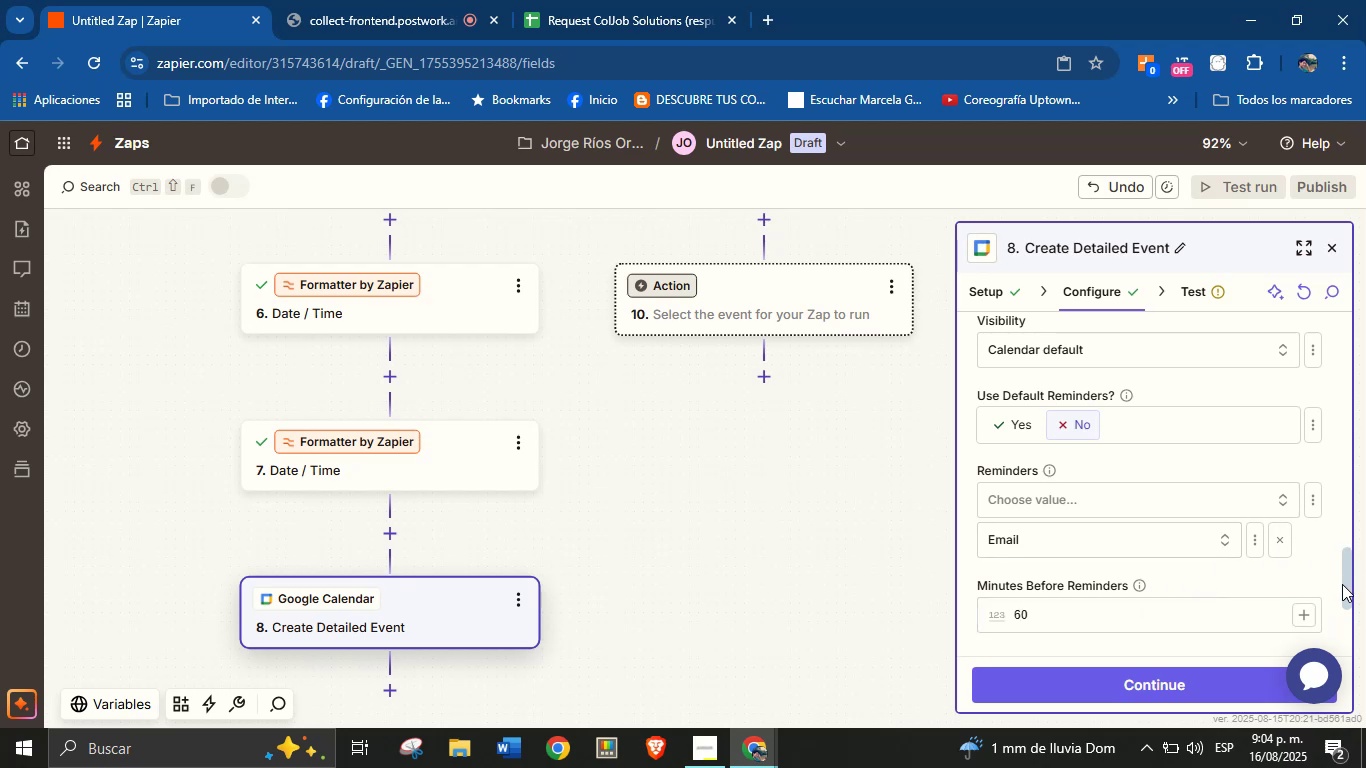 
left_click_drag(start_coordinate=[1343, 580], to_coordinate=[1330, 634])
 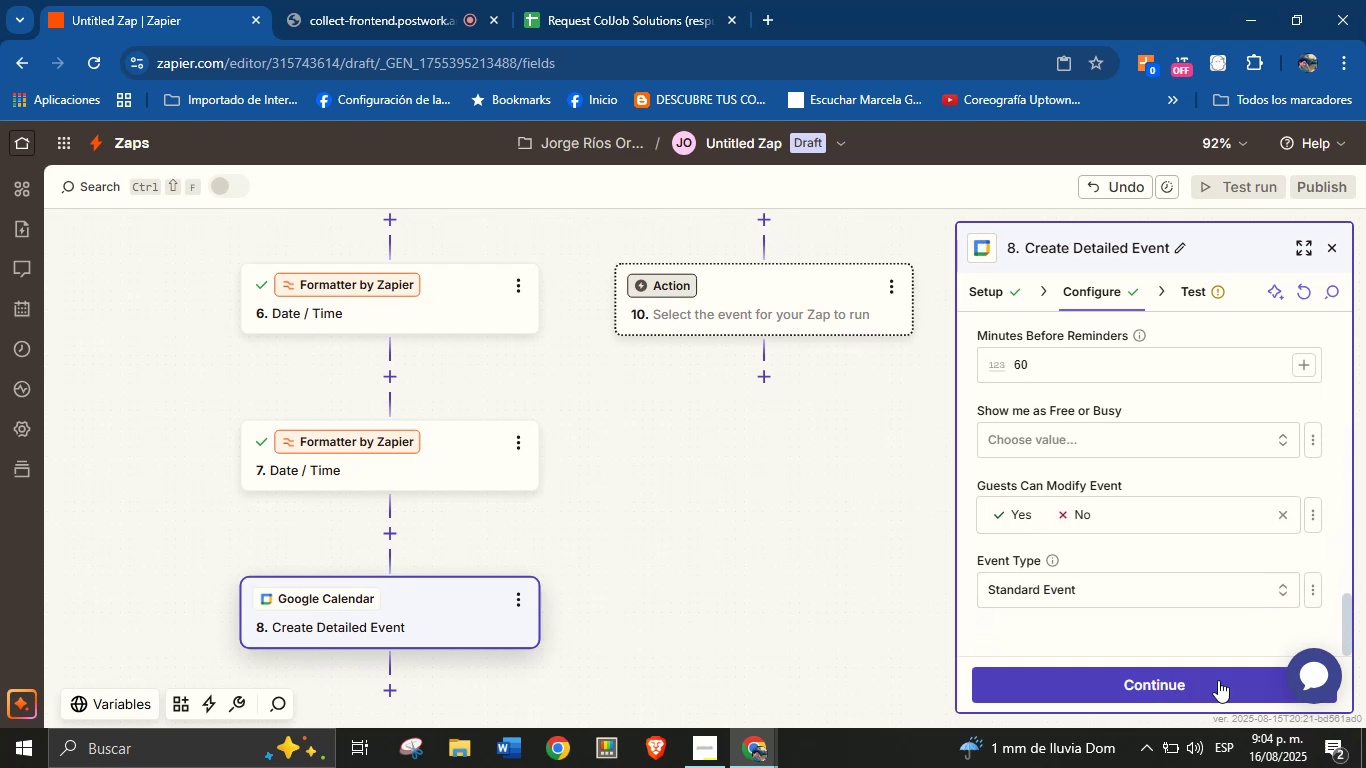 
left_click([1216, 682])
 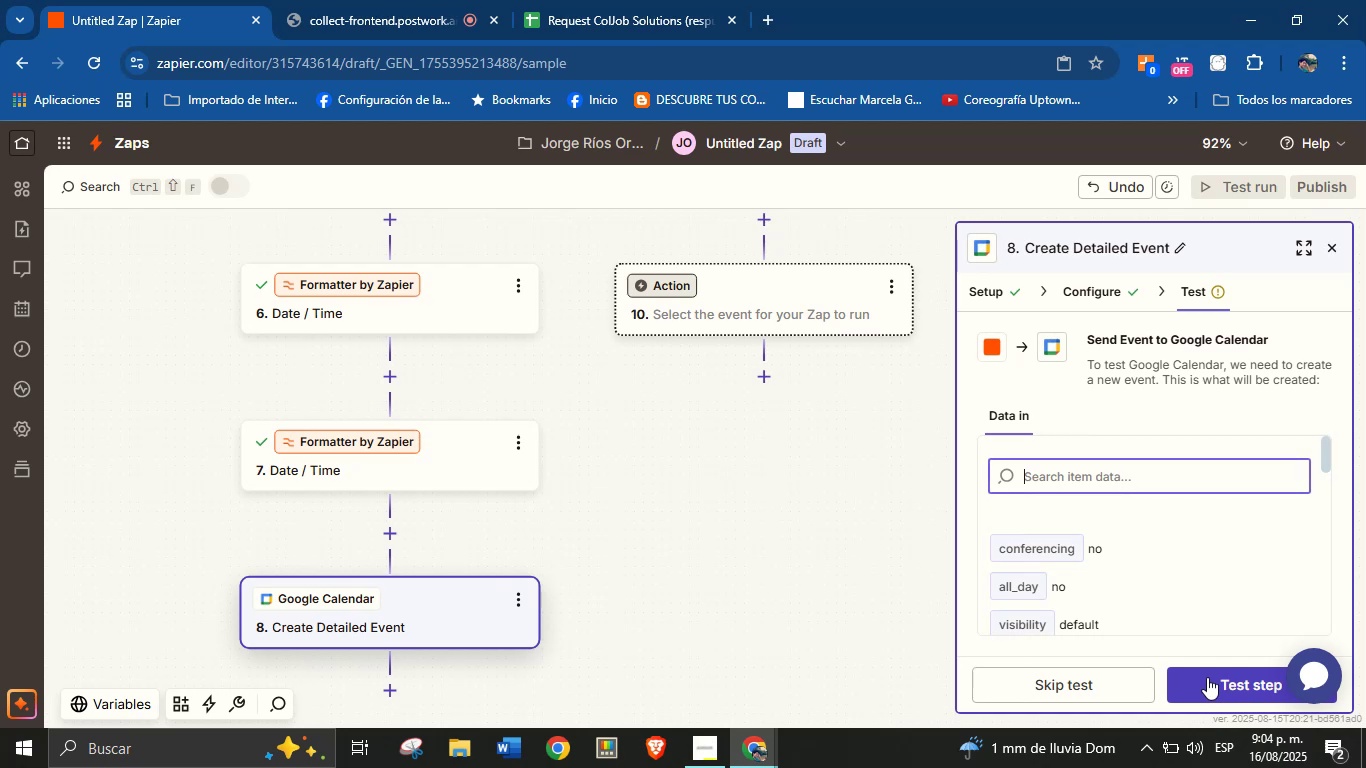 
left_click([1218, 697])
 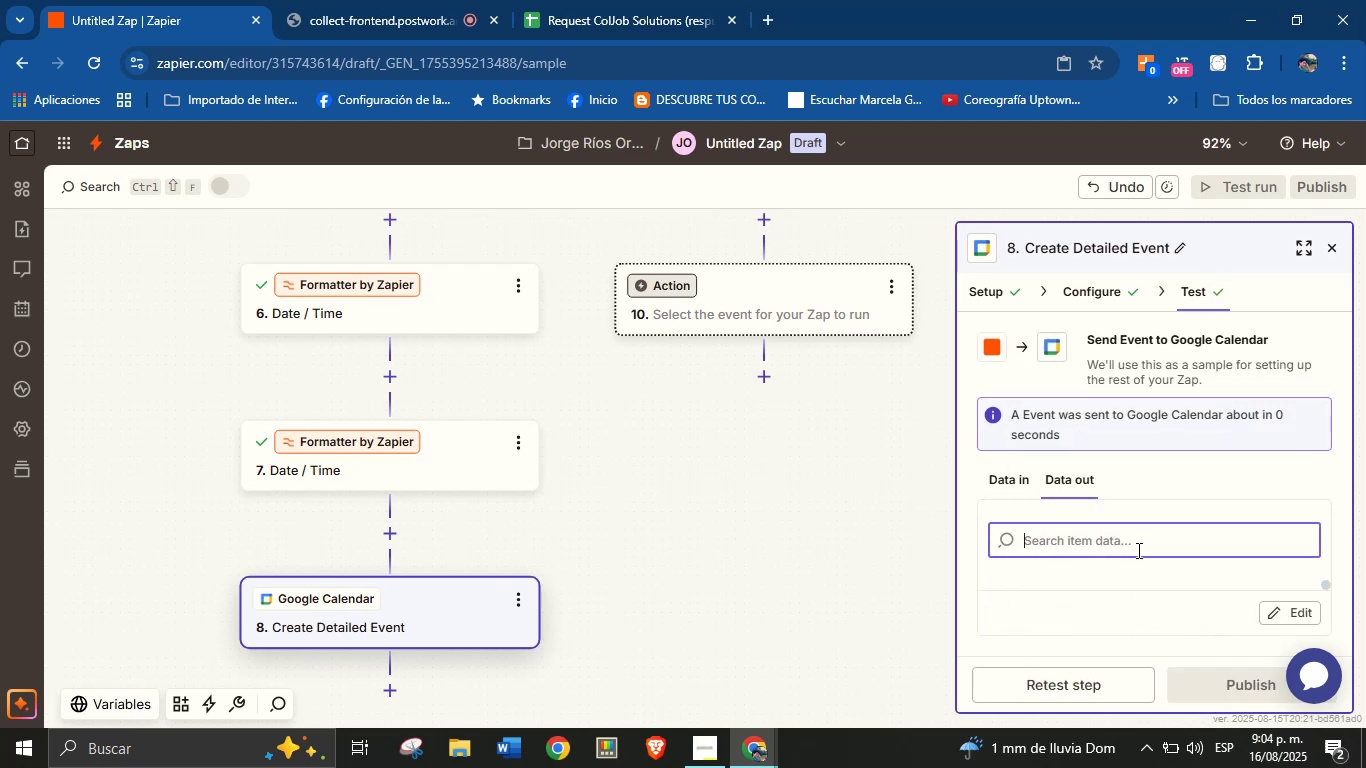 
left_click_drag(start_coordinate=[818, 605], to_coordinate=[793, 535])
 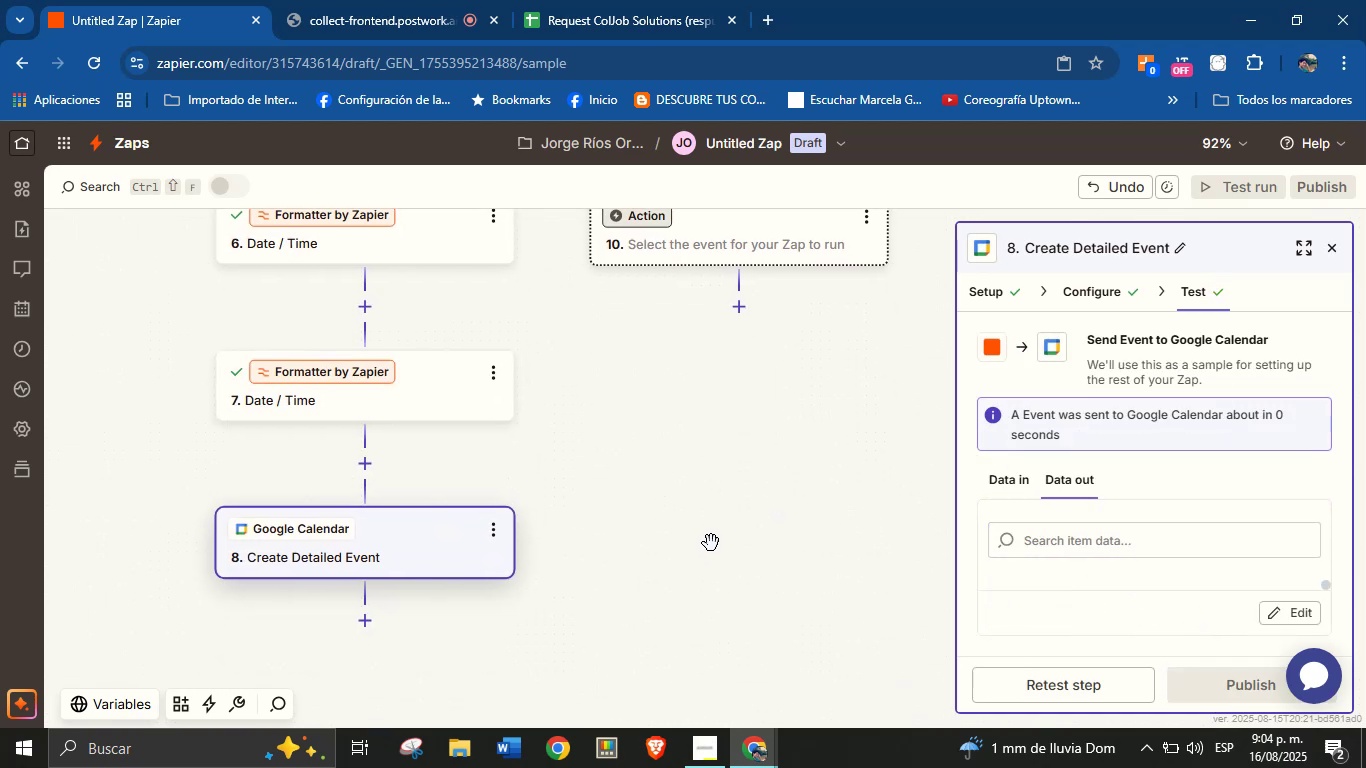 
left_click_drag(start_coordinate=[671, 551], to_coordinate=[692, 521])
 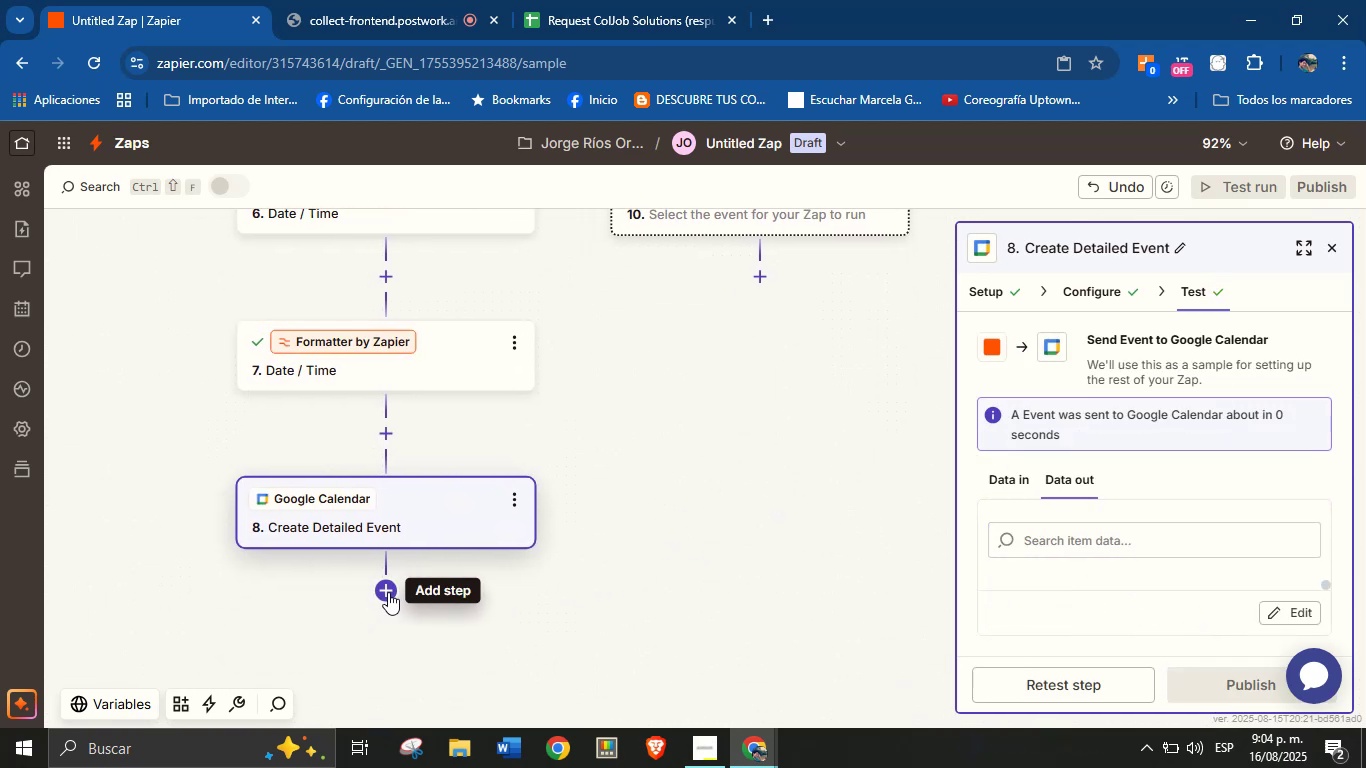 
left_click([387, 593])
 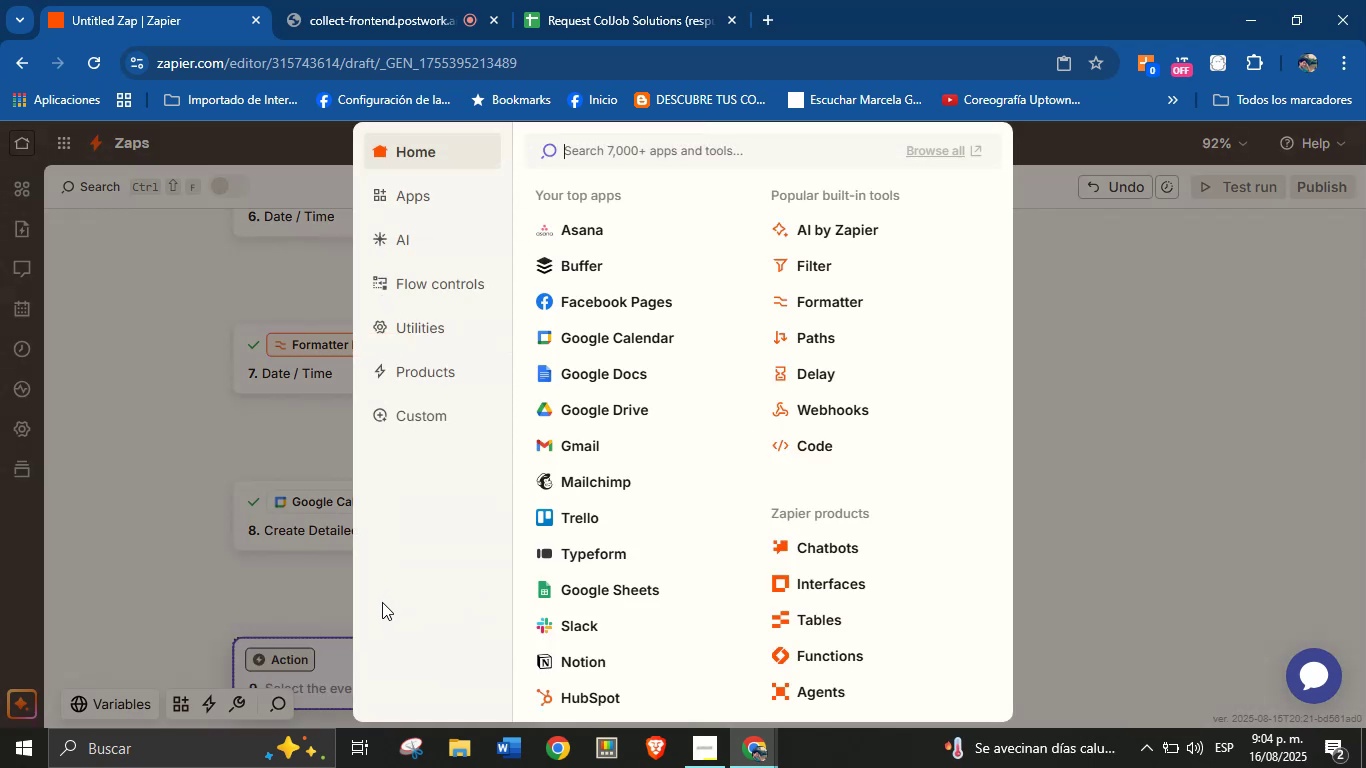 
wait(12.06)
 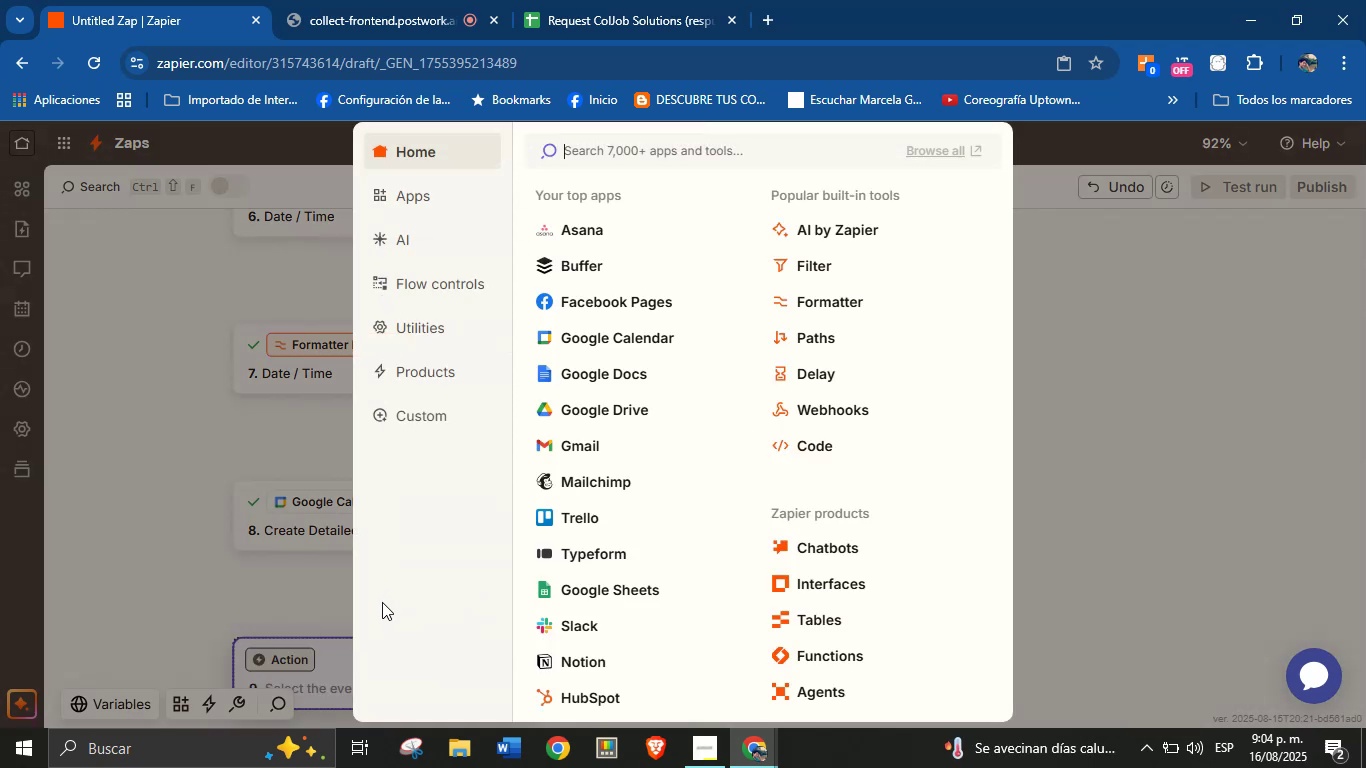 
mouse_move([325, 0])
 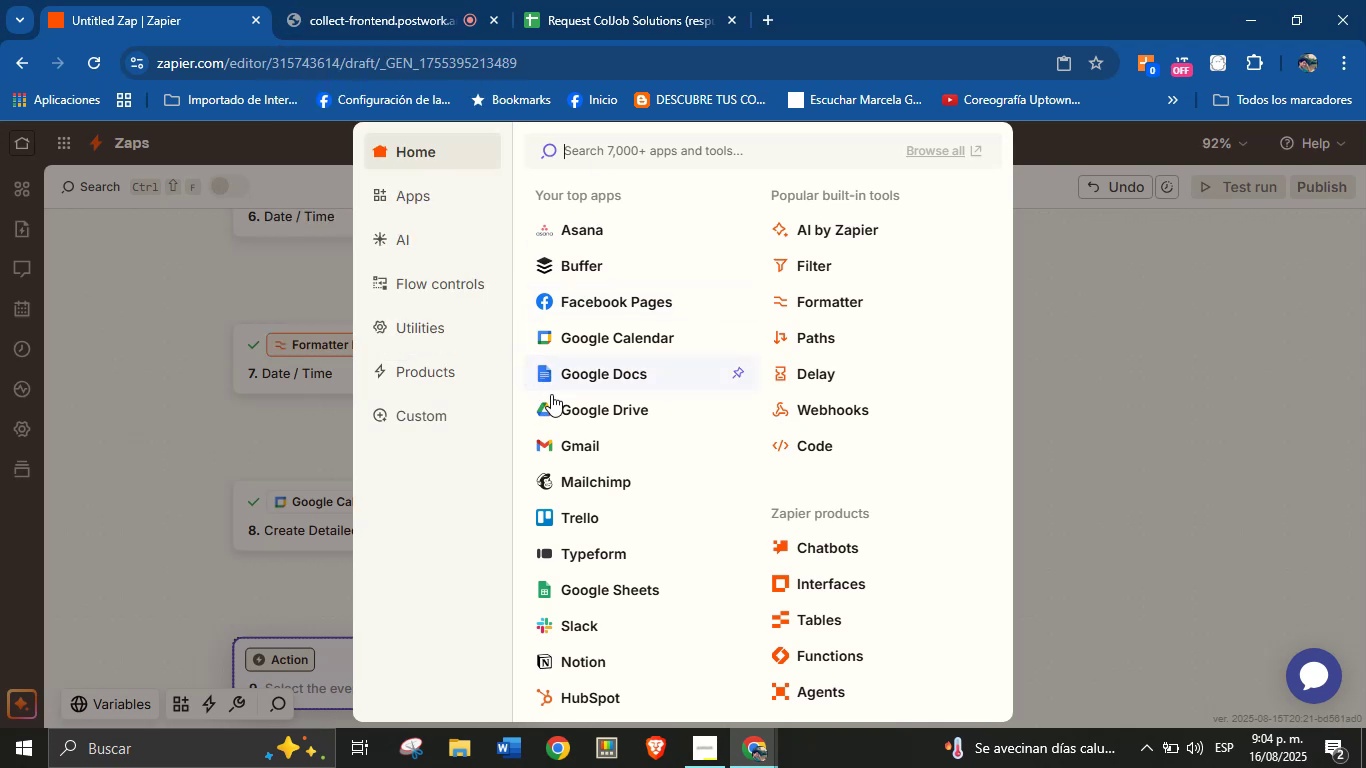 
left_click([608, 230])
 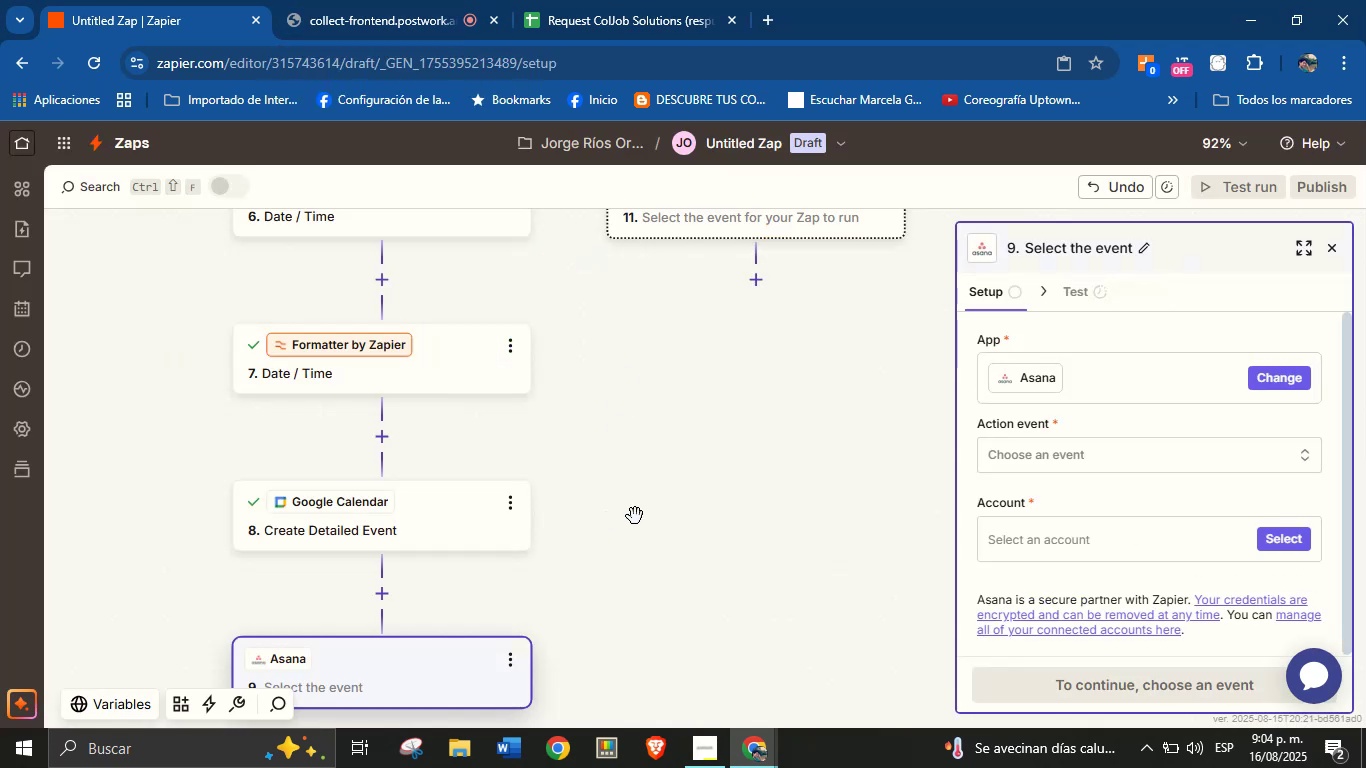 
left_click([1154, 445])
 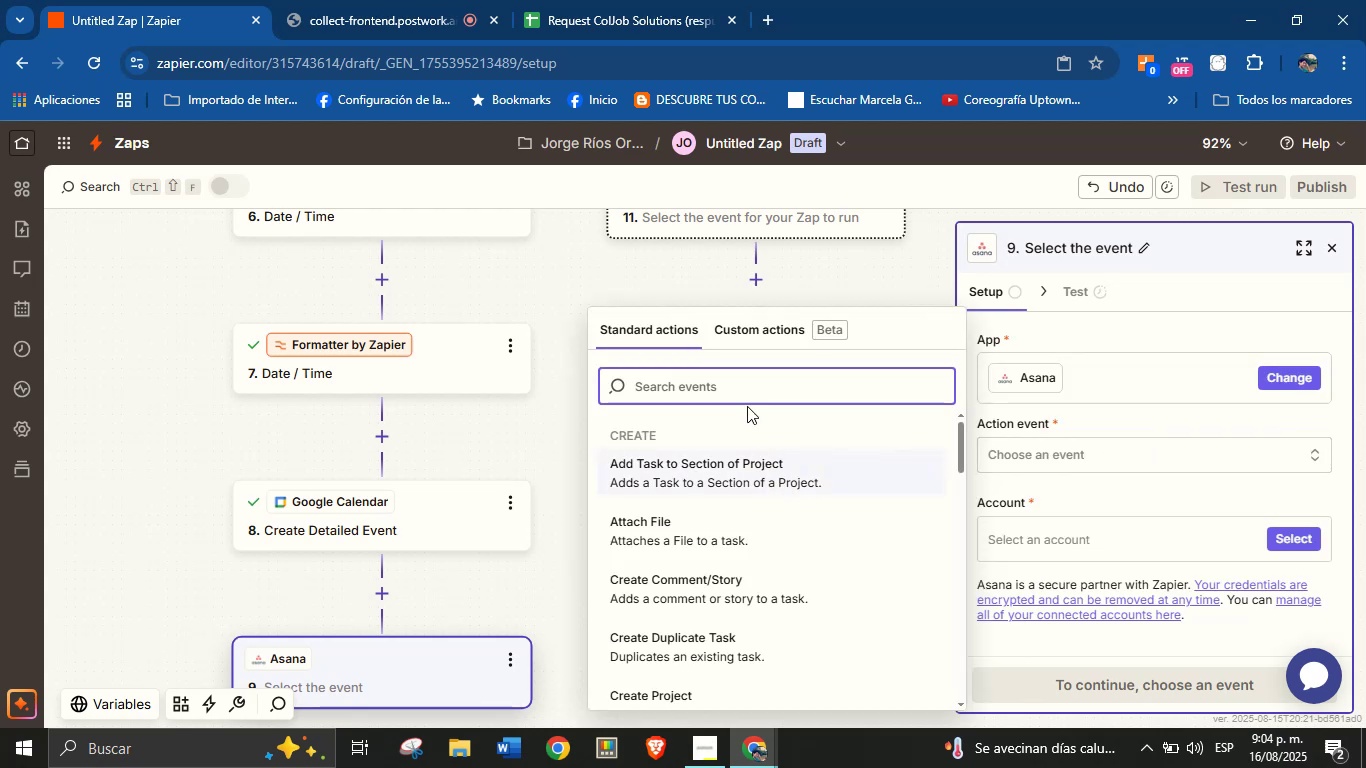 
left_click([745, 394])
 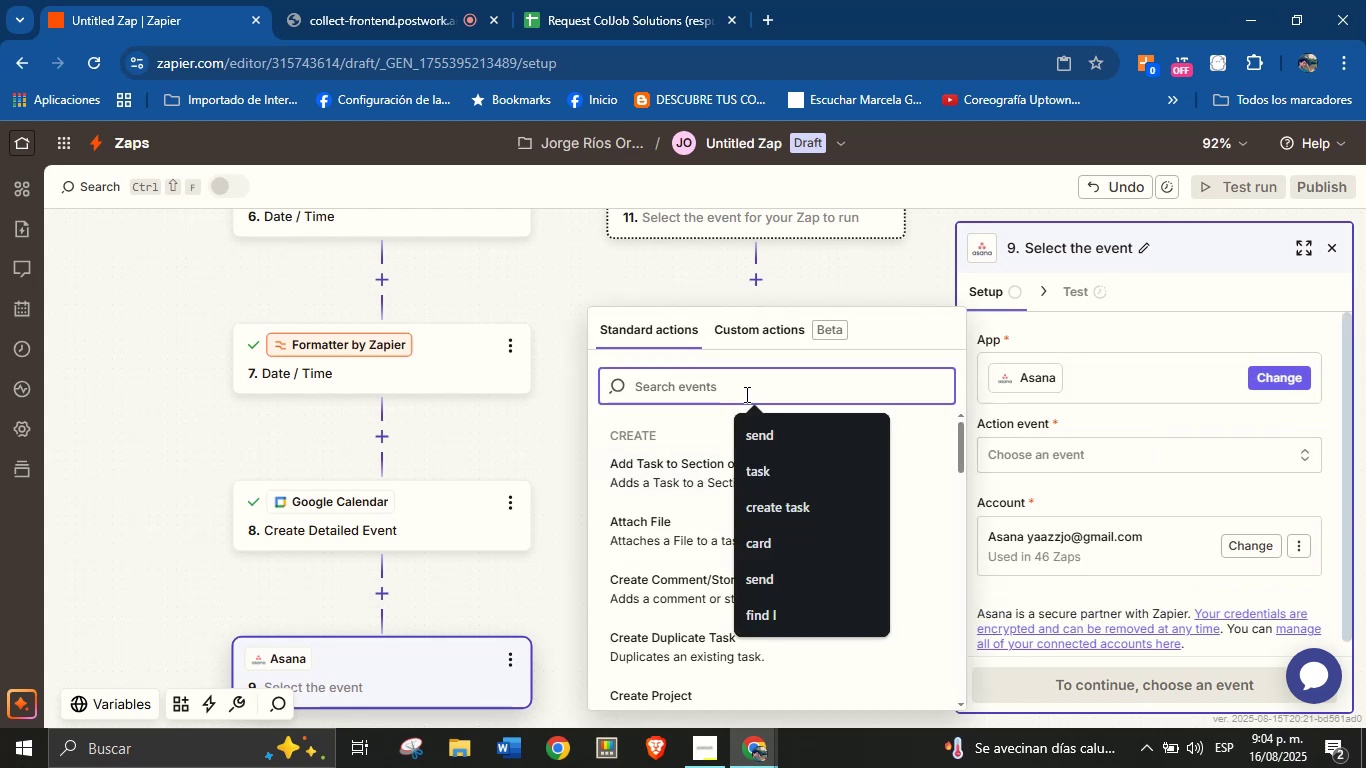 
type(task)
 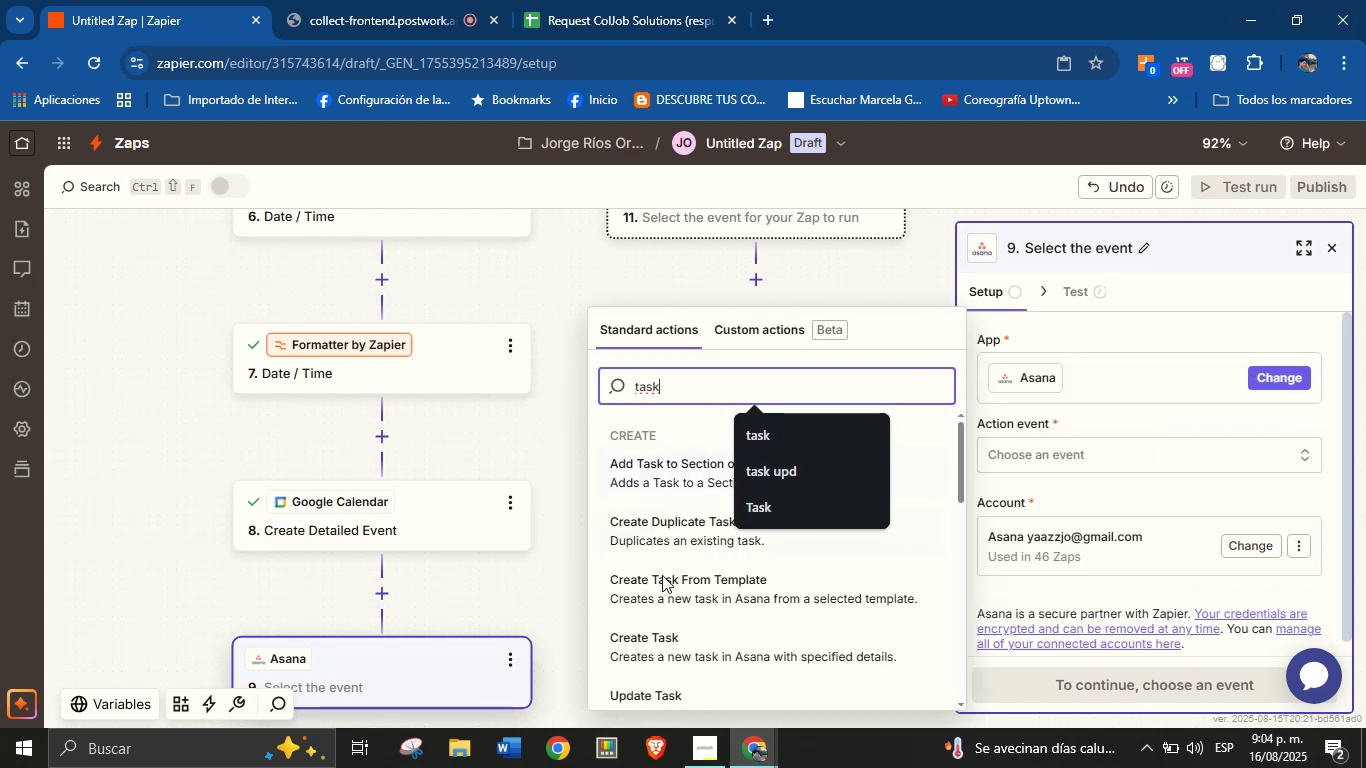 
left_click([664, 653])
 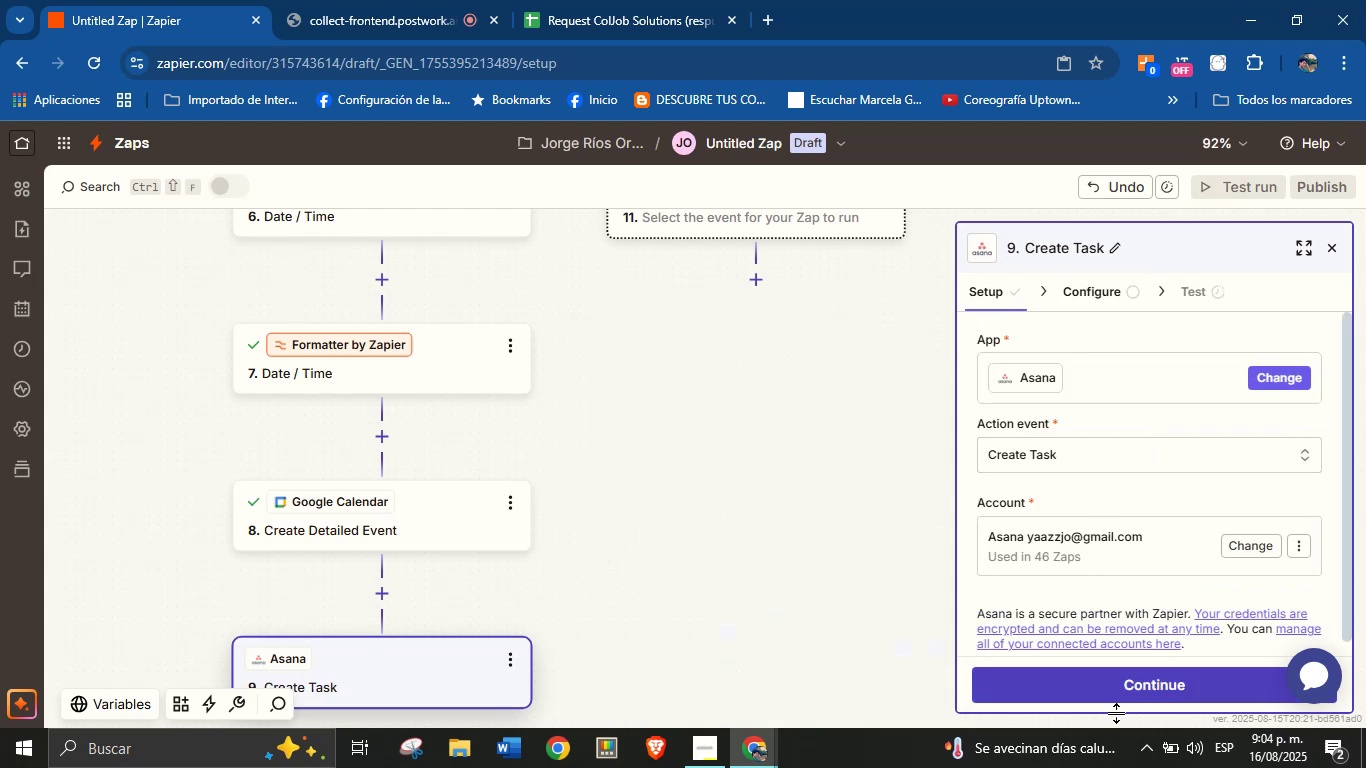 
left_click([1117, 693])
 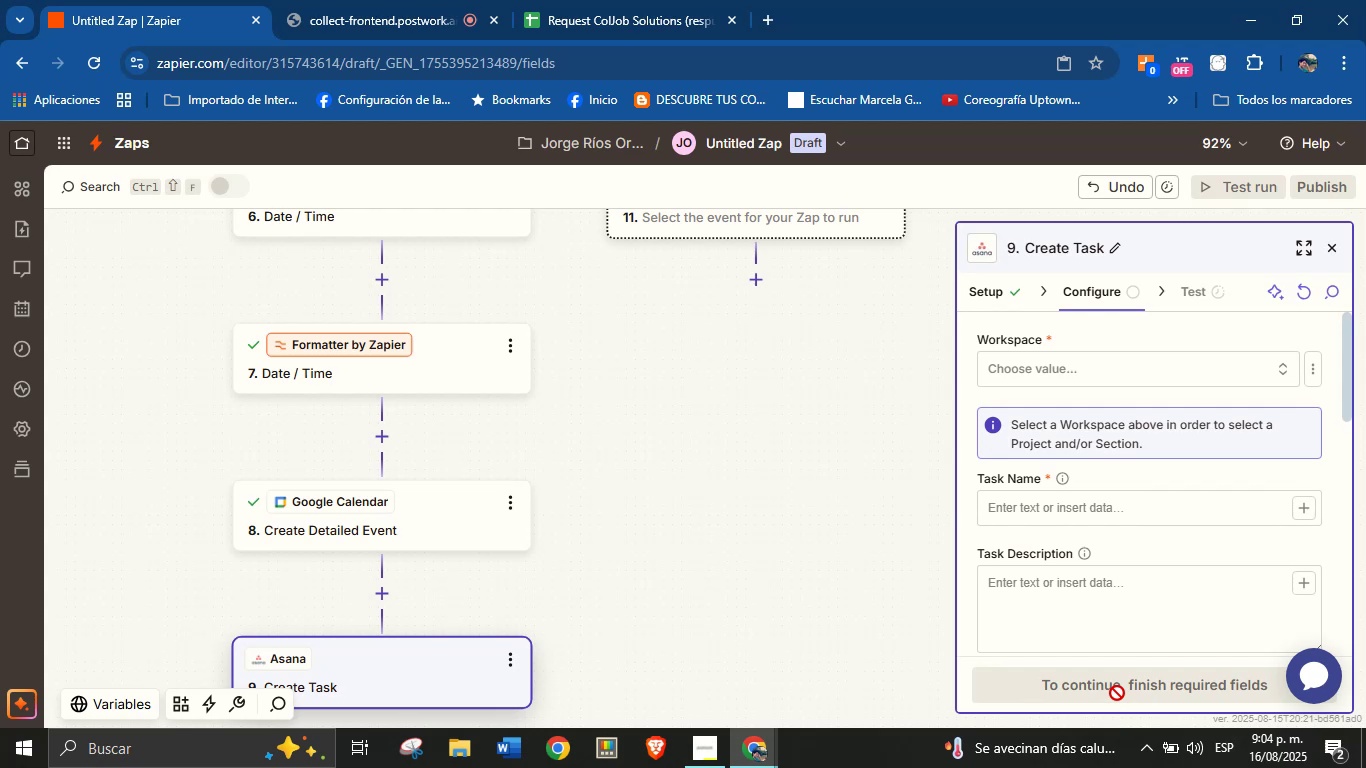 
wait(6.27)
 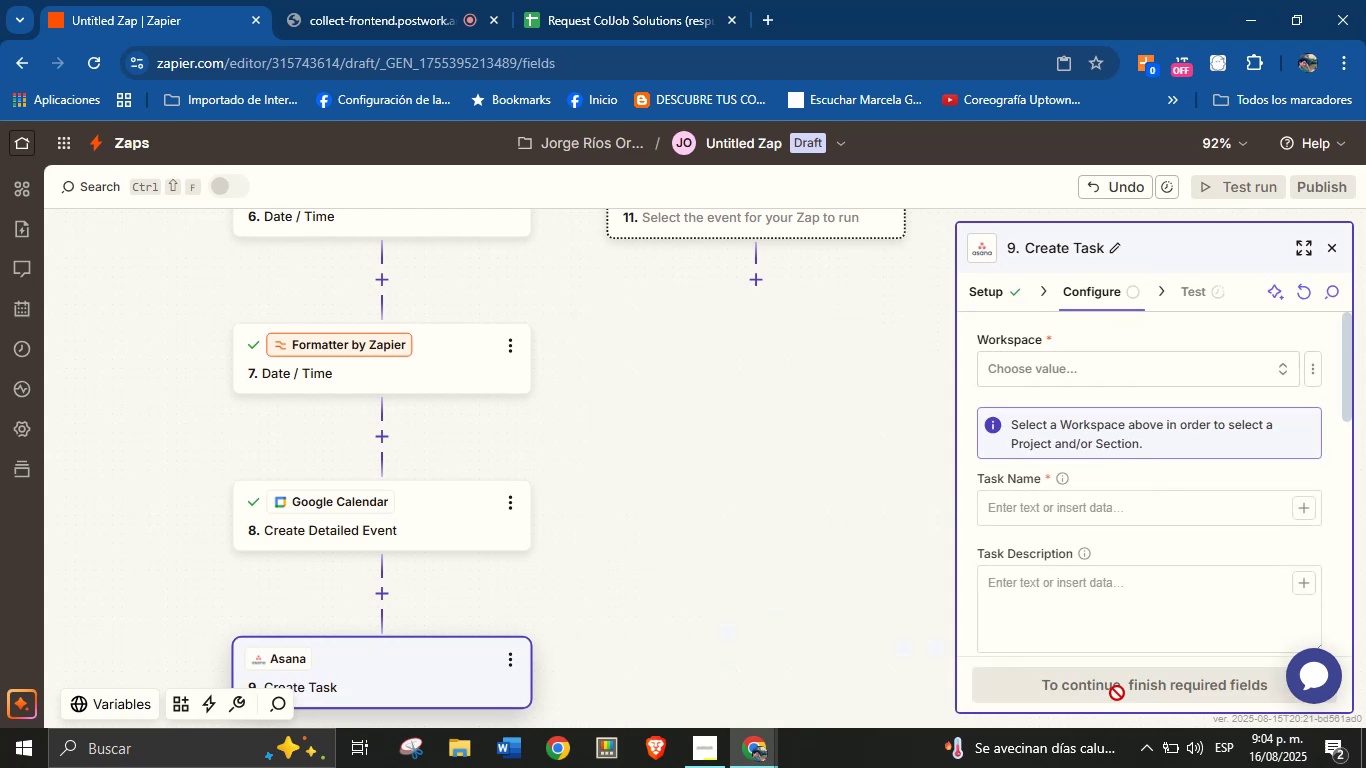 
left_click([1104, 370])
 